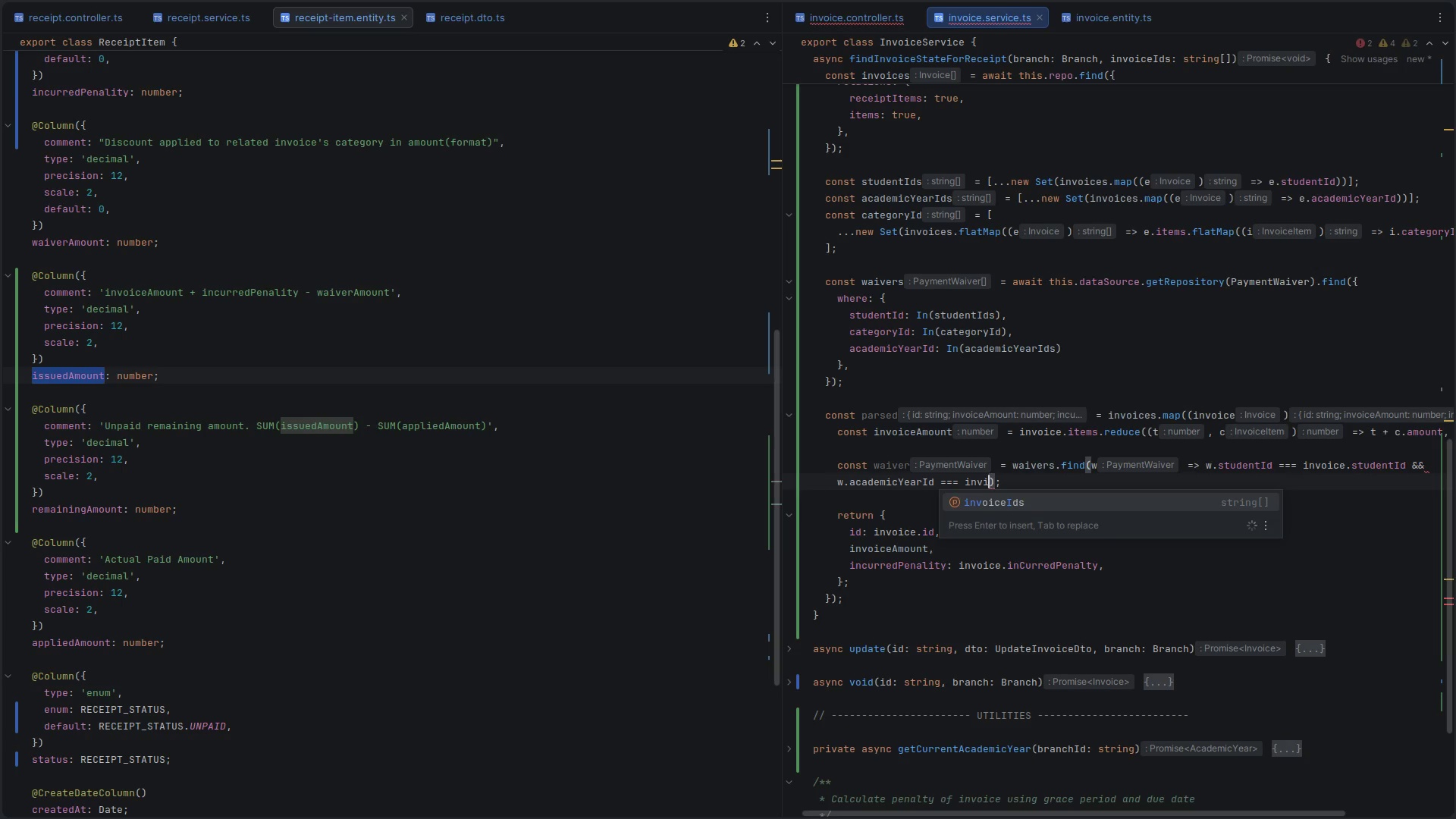 
key(Enter)
 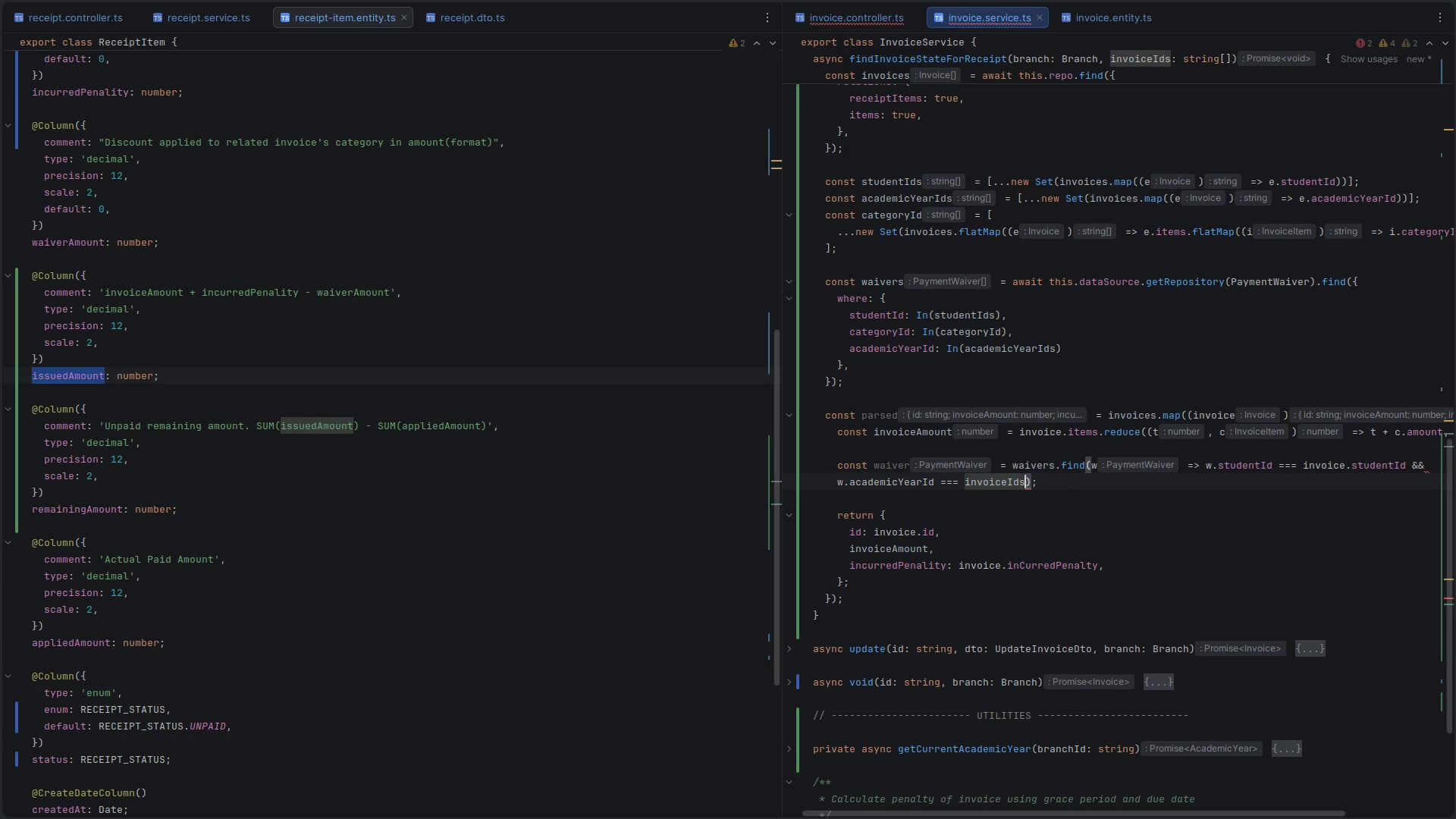 
key(Backspace)
key(Backspace)
key(Backspace)
type(.aca)
 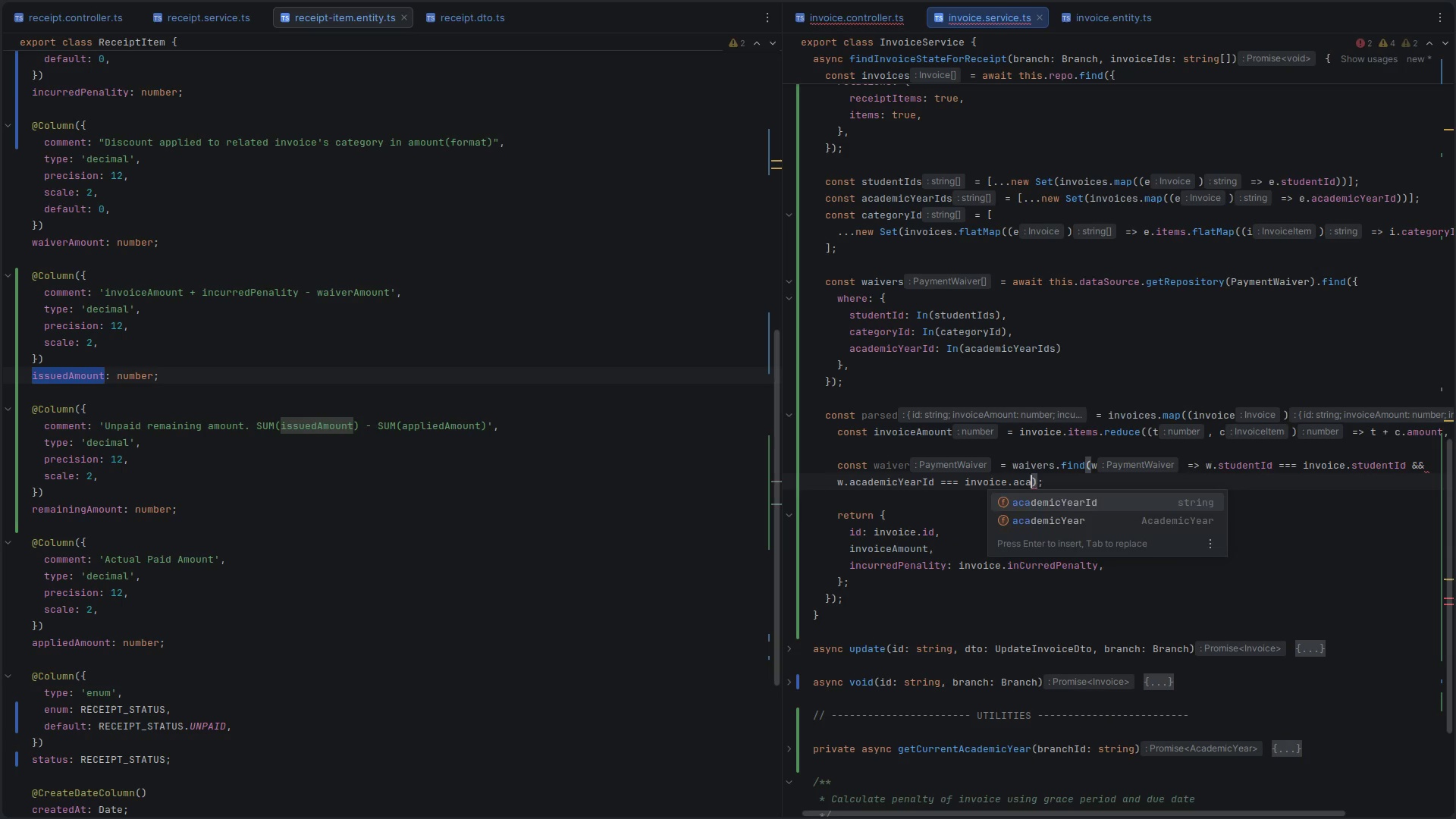 
key(Enter)
 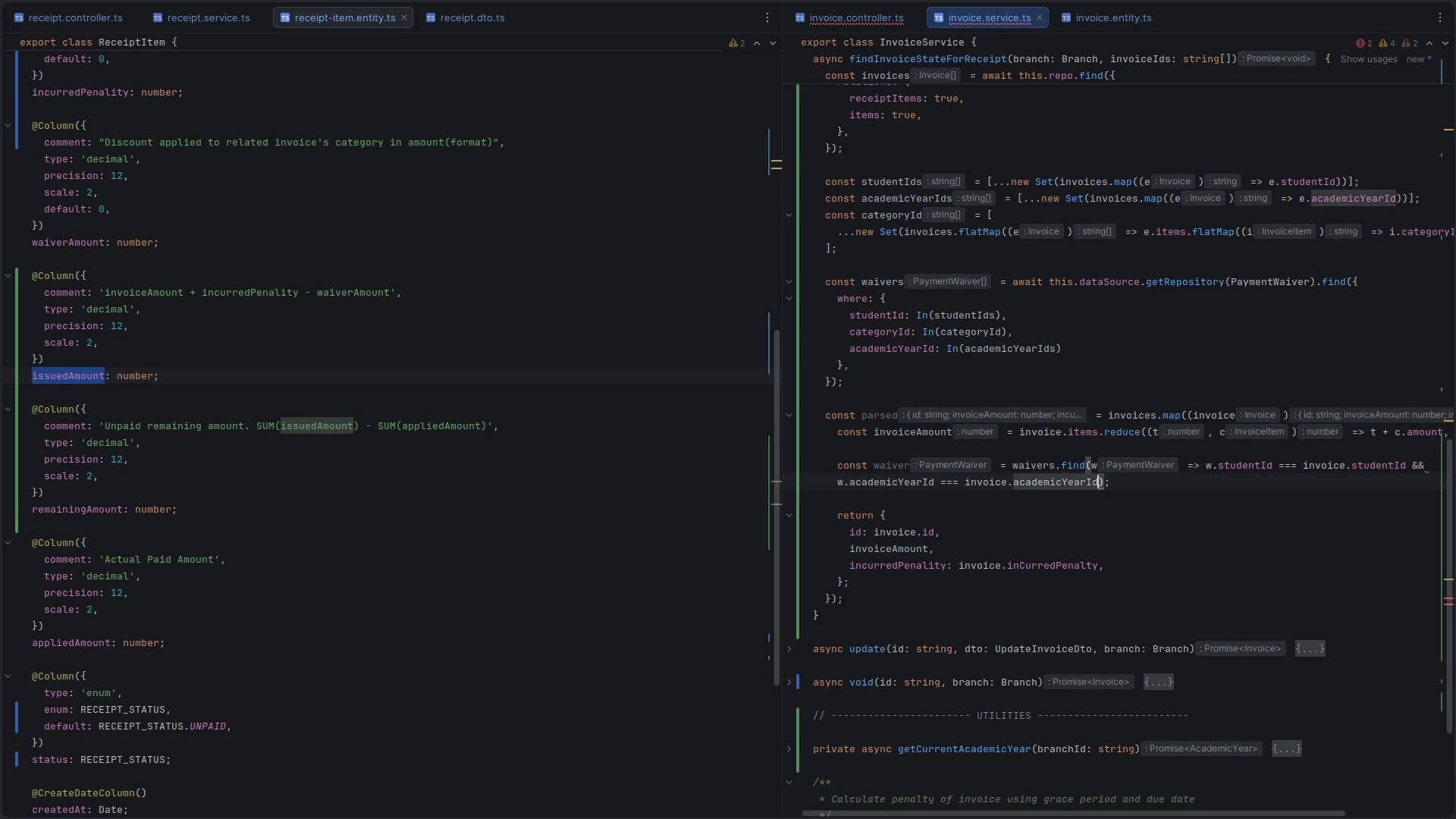 
key(Control+ControlLeft)
 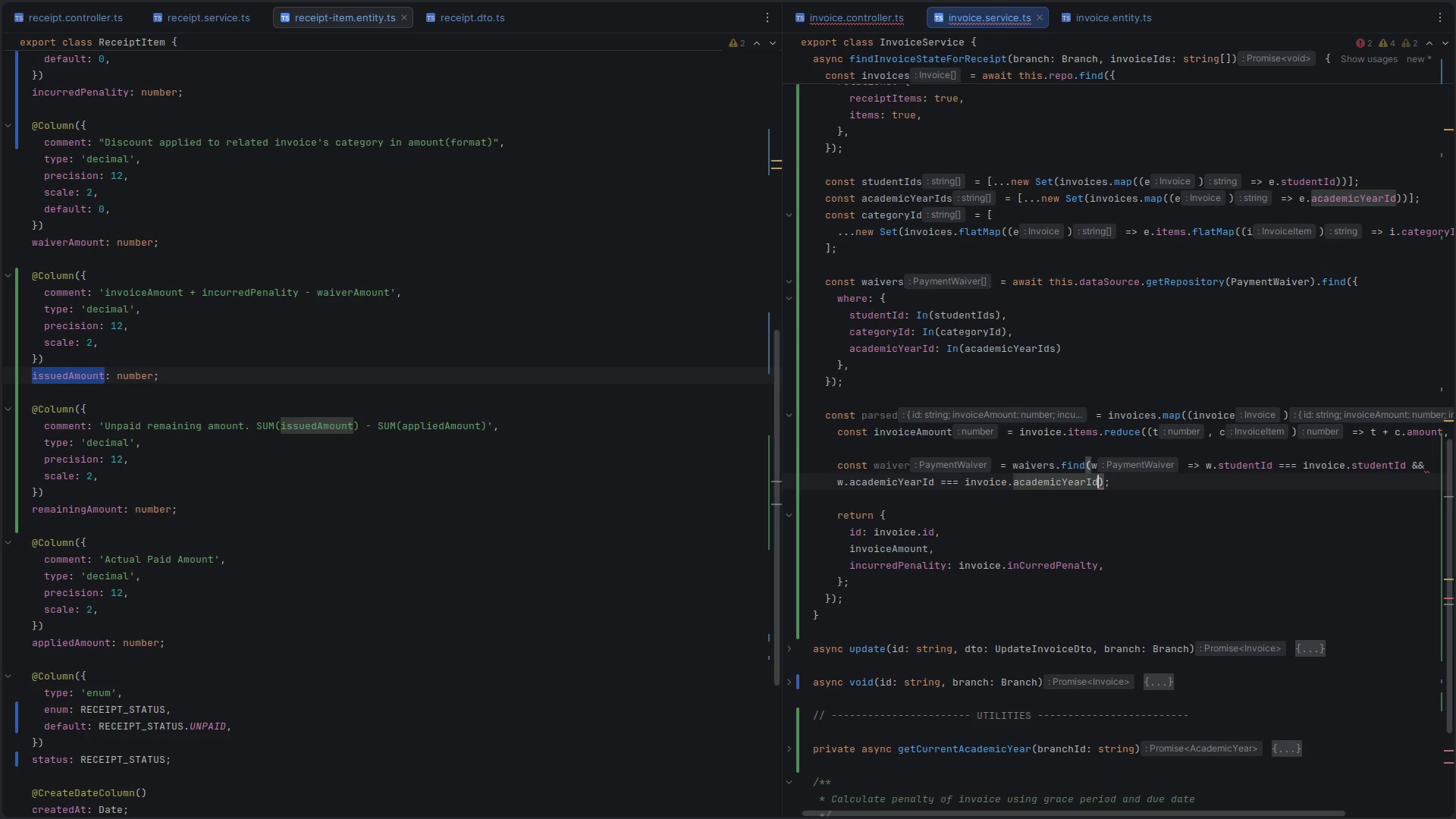 
key(Control+S)
 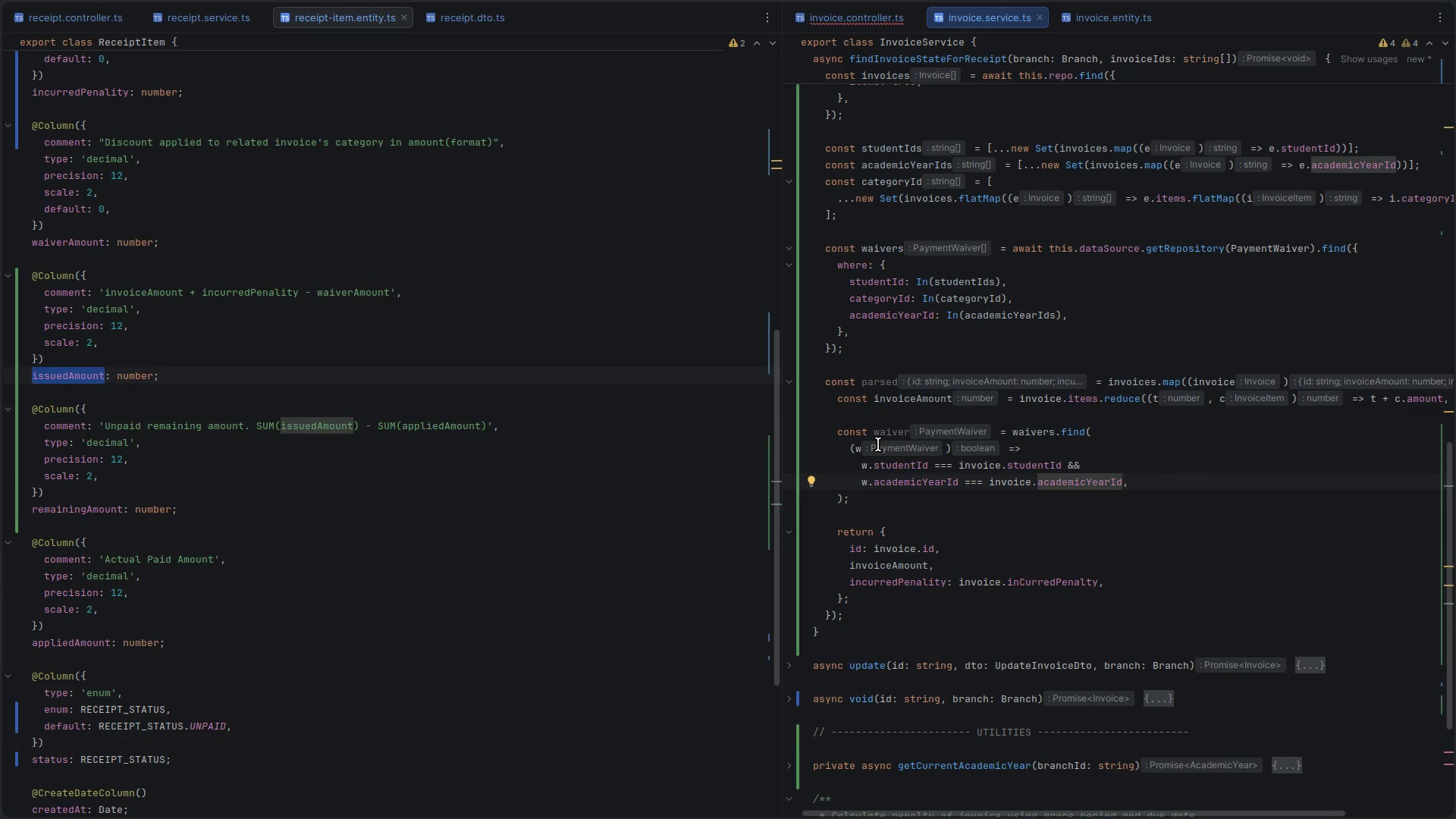 
double_click([890, 435])
 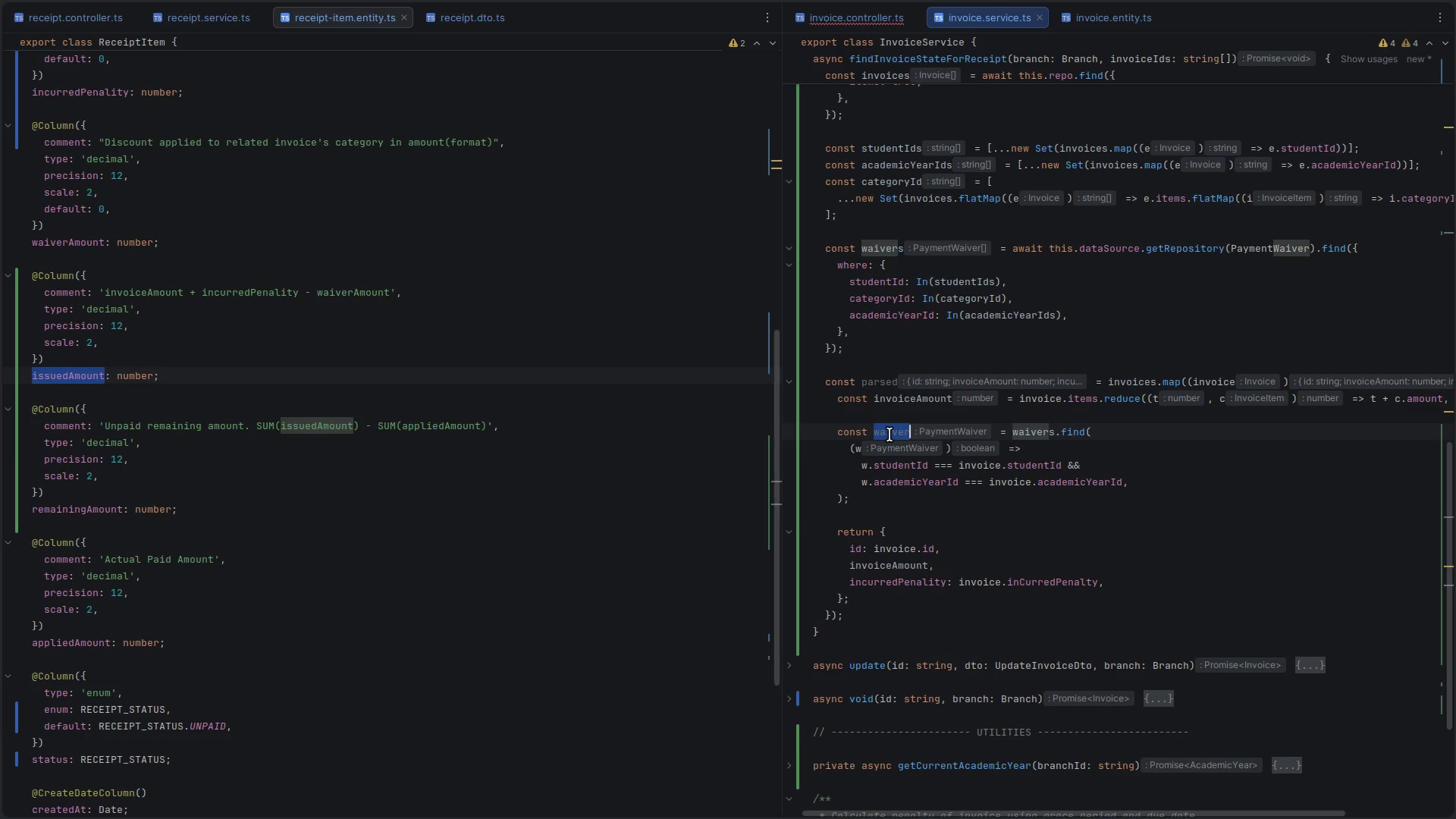 
key(Control+ControlLeft)
 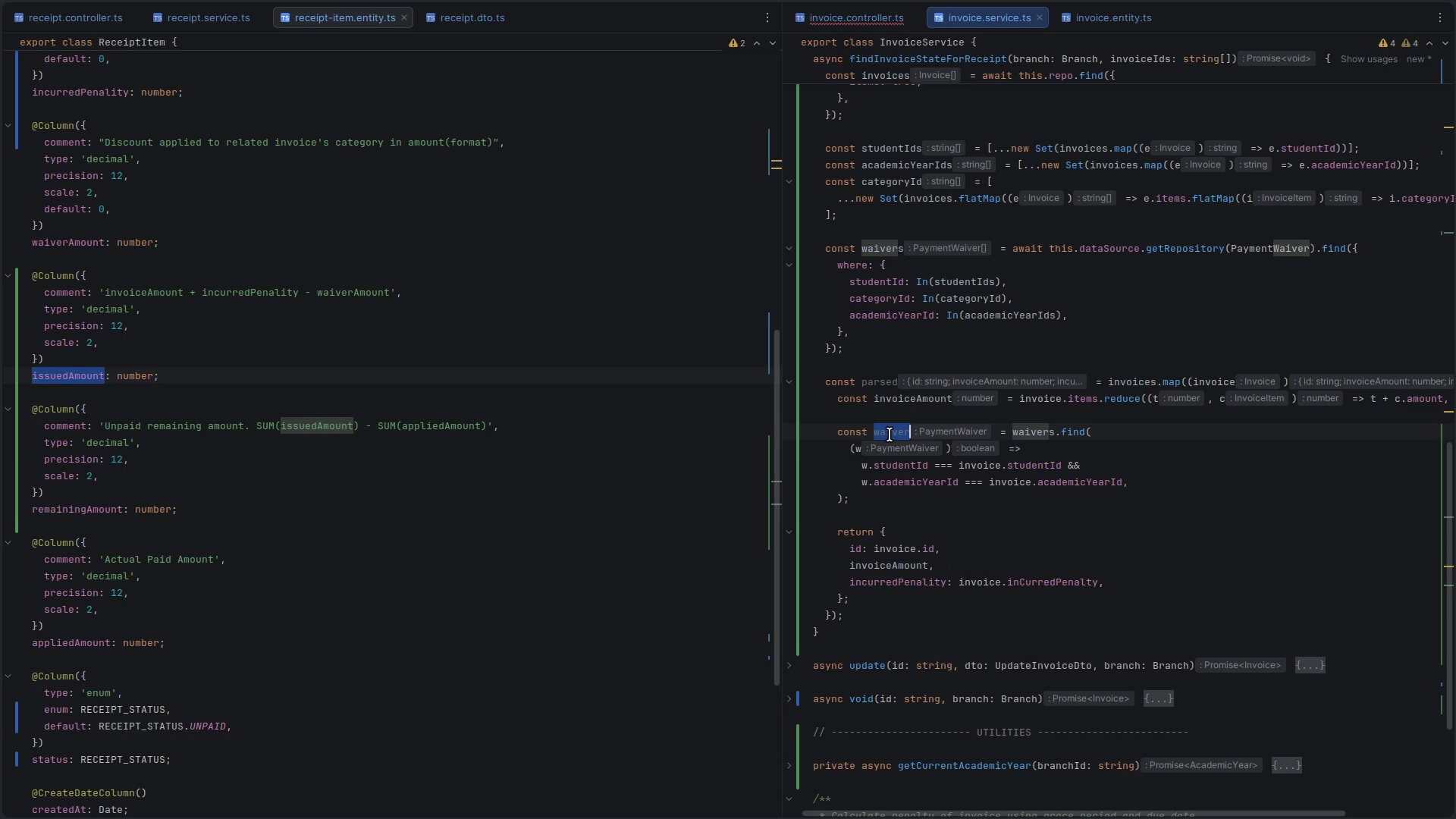 
key(Control+C)
 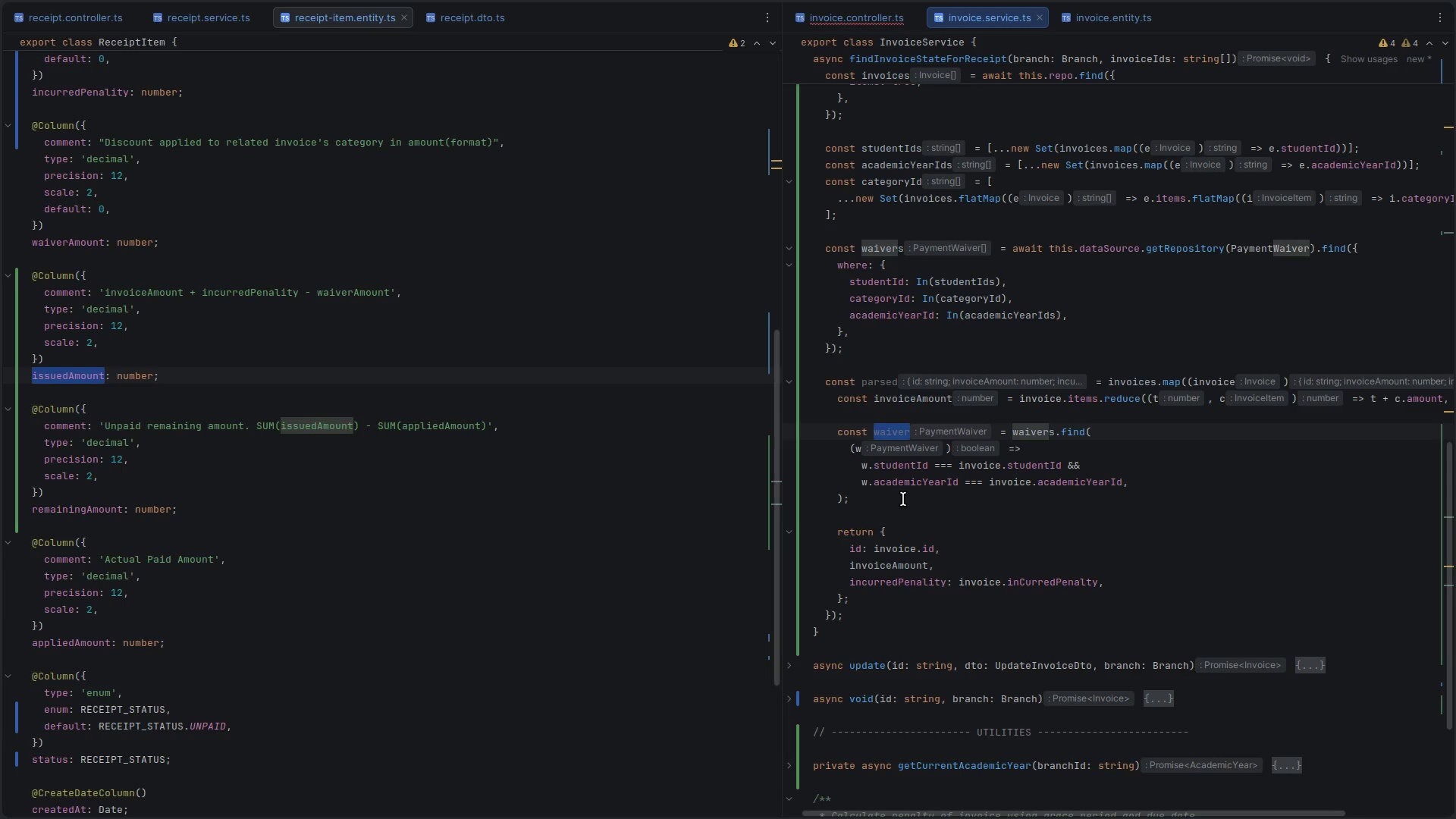 
left_click([903, 499])
 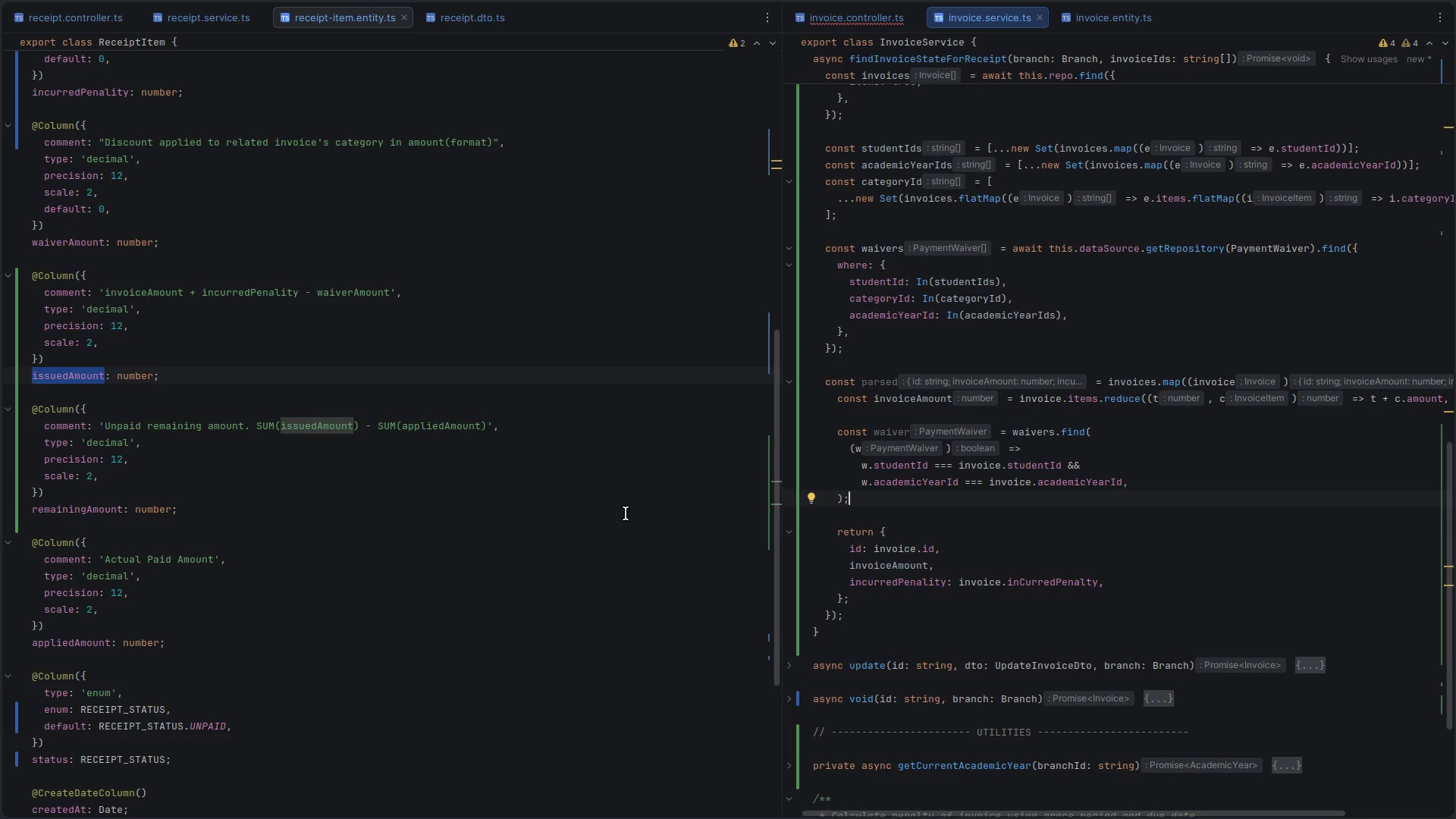 
key(Enter)
 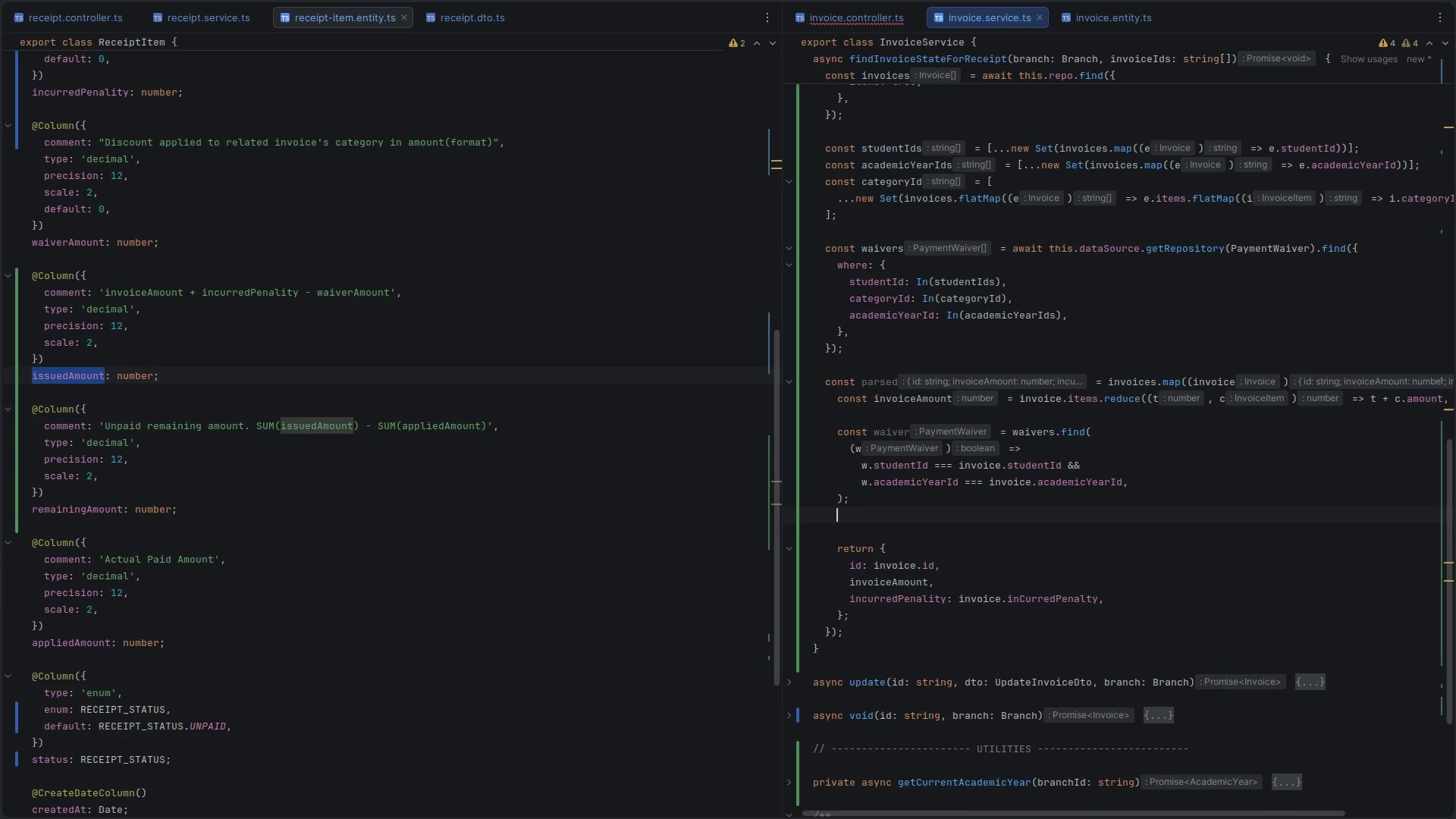 
key(Enter)
 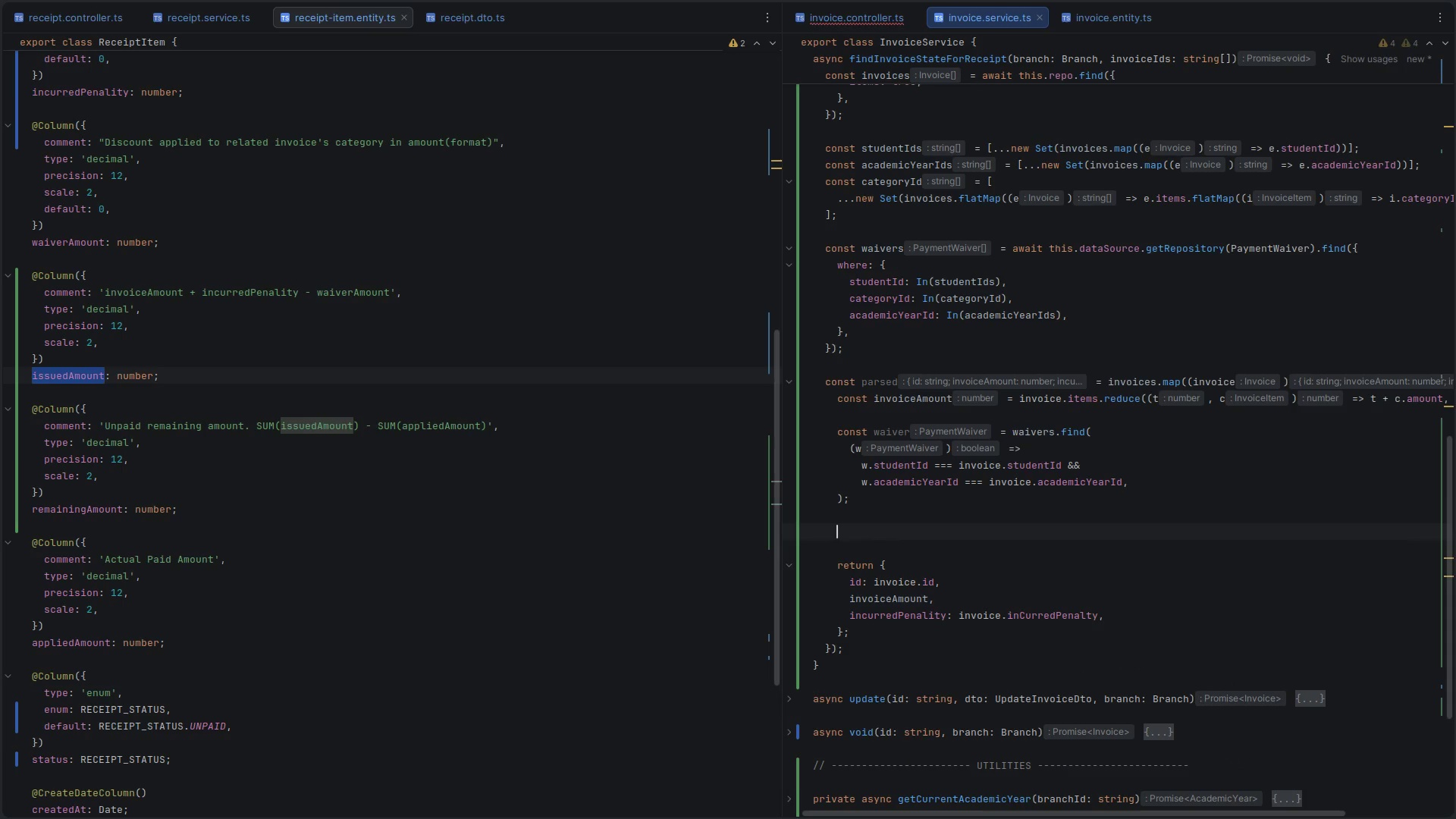 
type(if()
 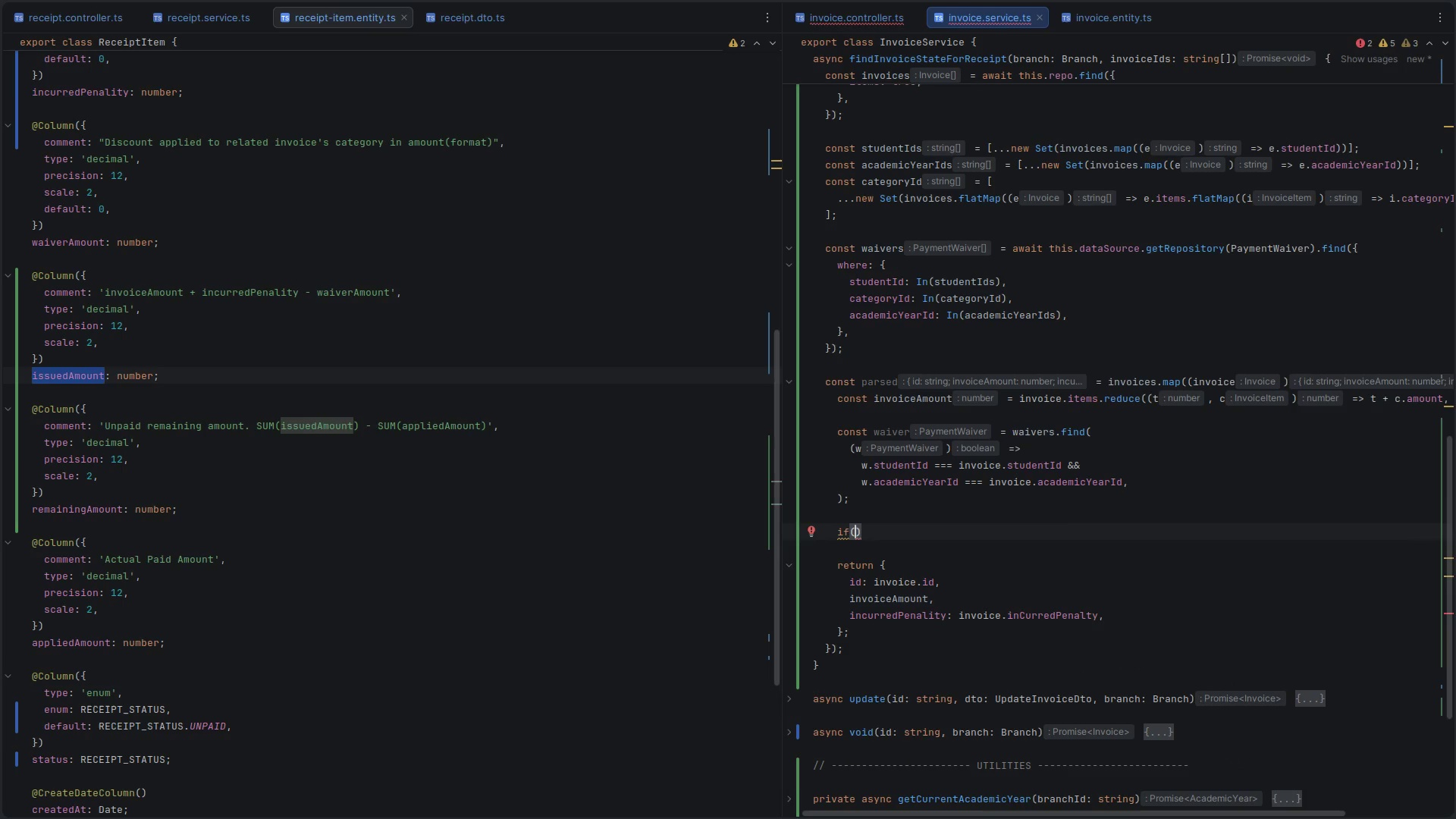 
key(ArrowRight)
 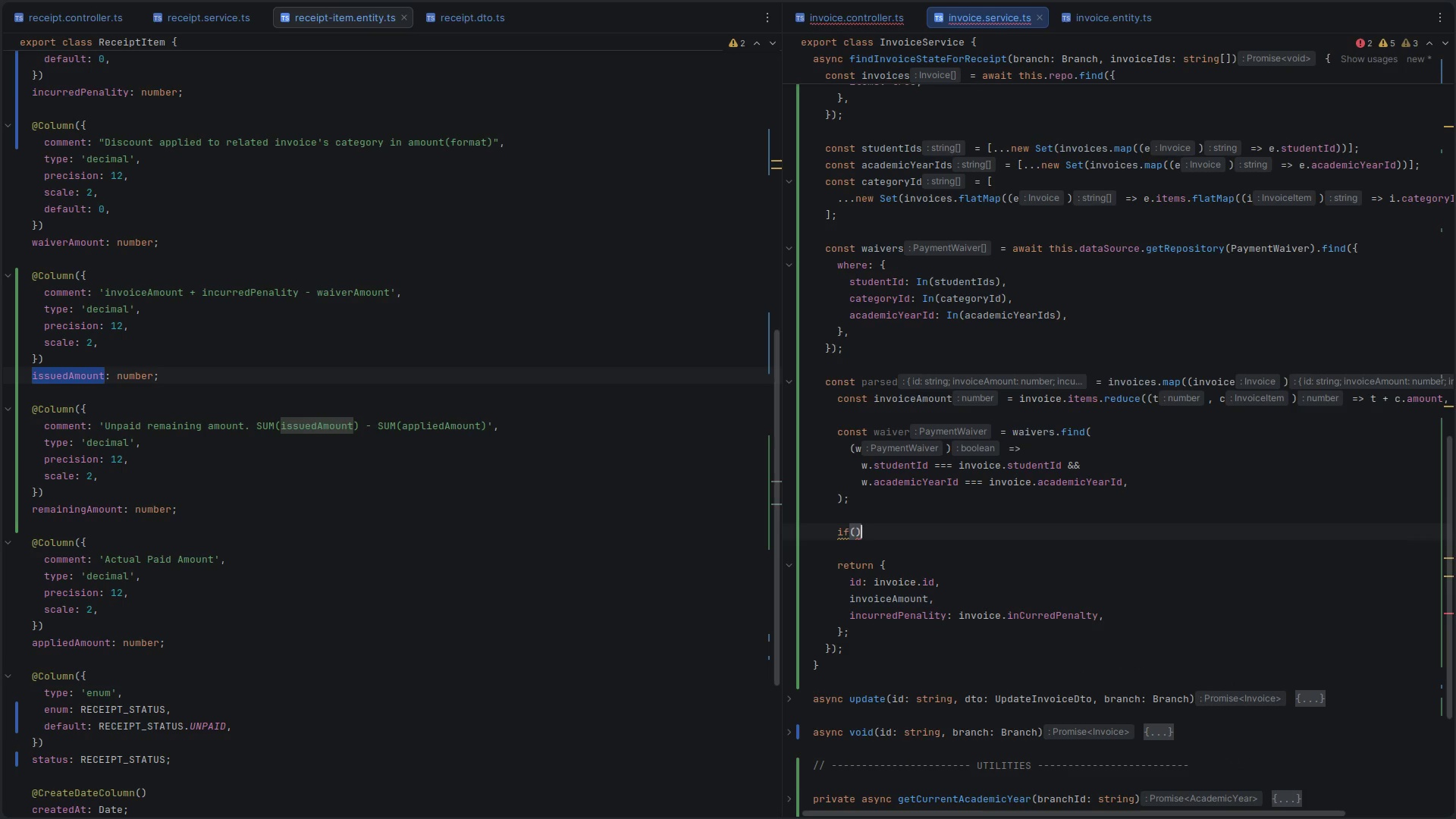 
key(Backspace)
key(Backspace)
key(Backspace)
key(Backspace)
type(let waiverAmount = 0)
 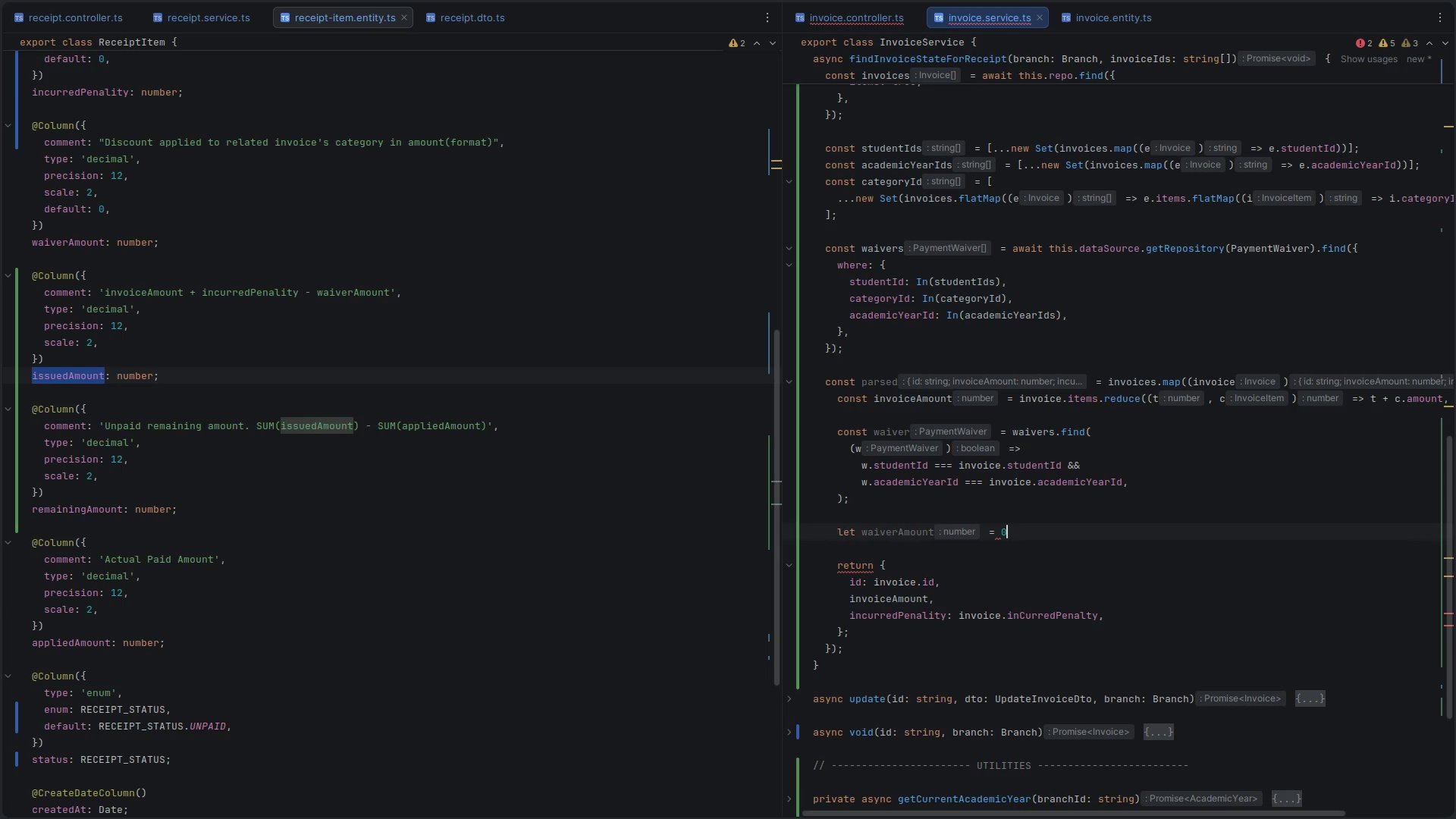 
key(Enter)
 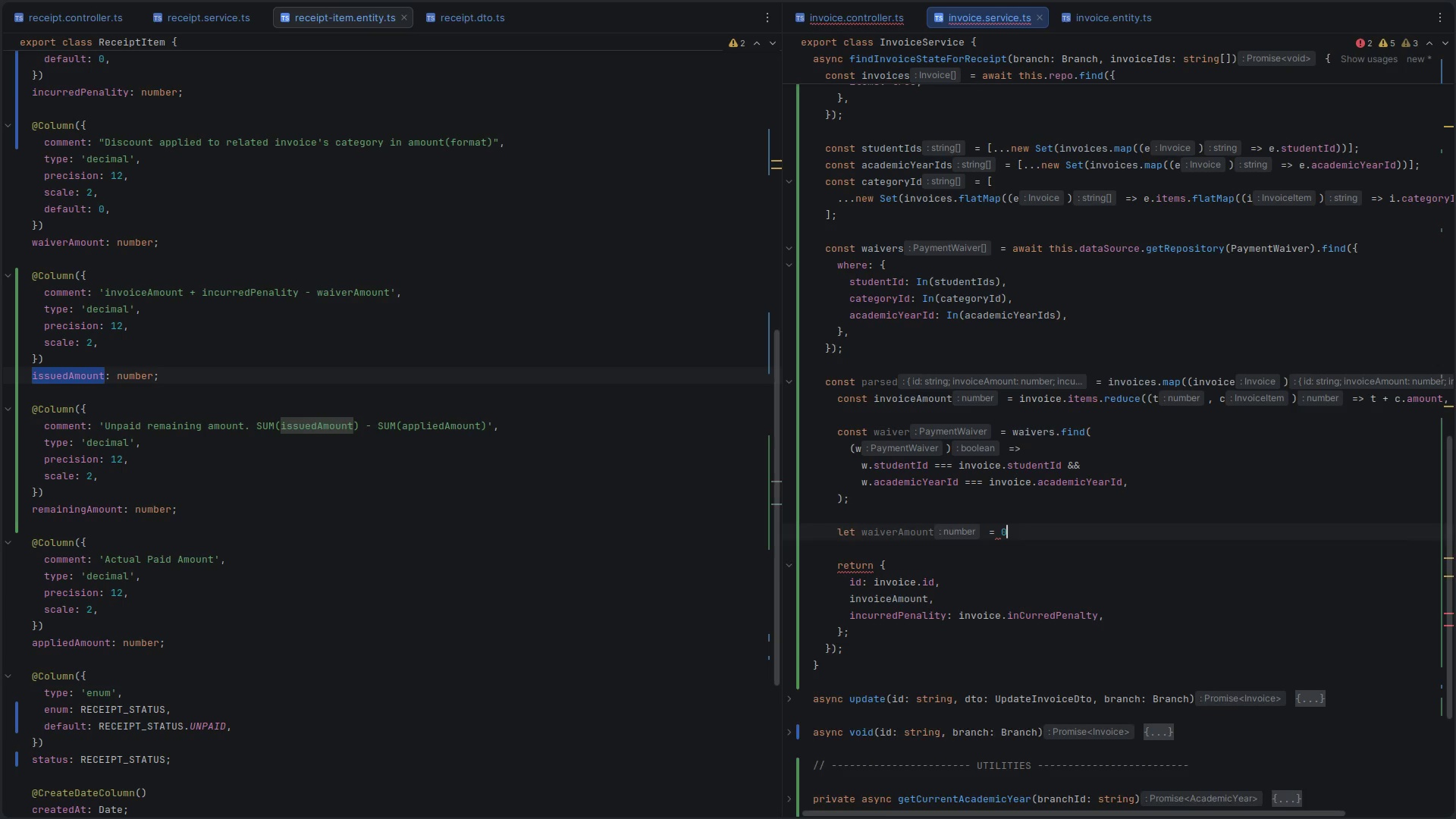 
key(Enter)
 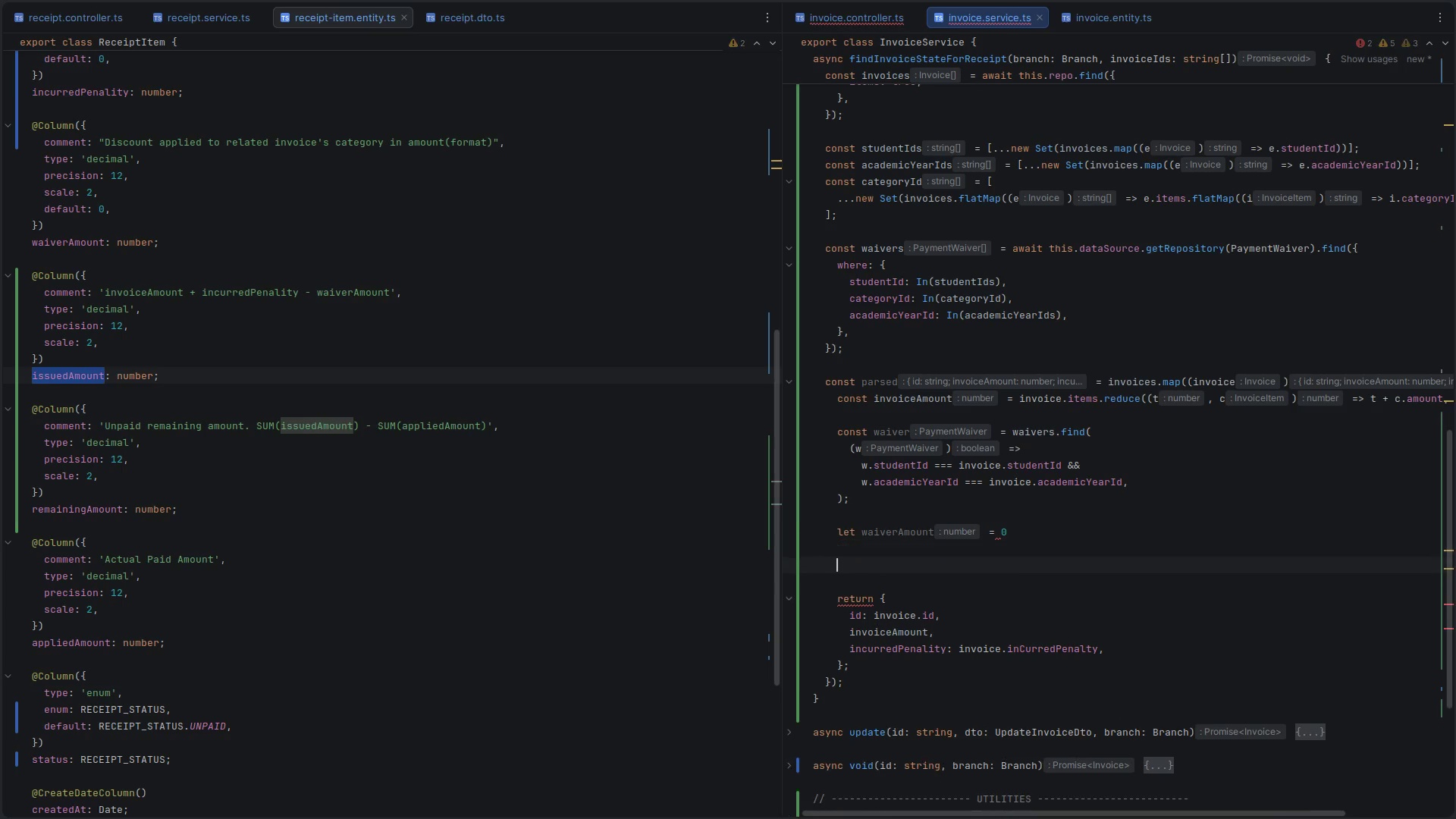 
type(if()
 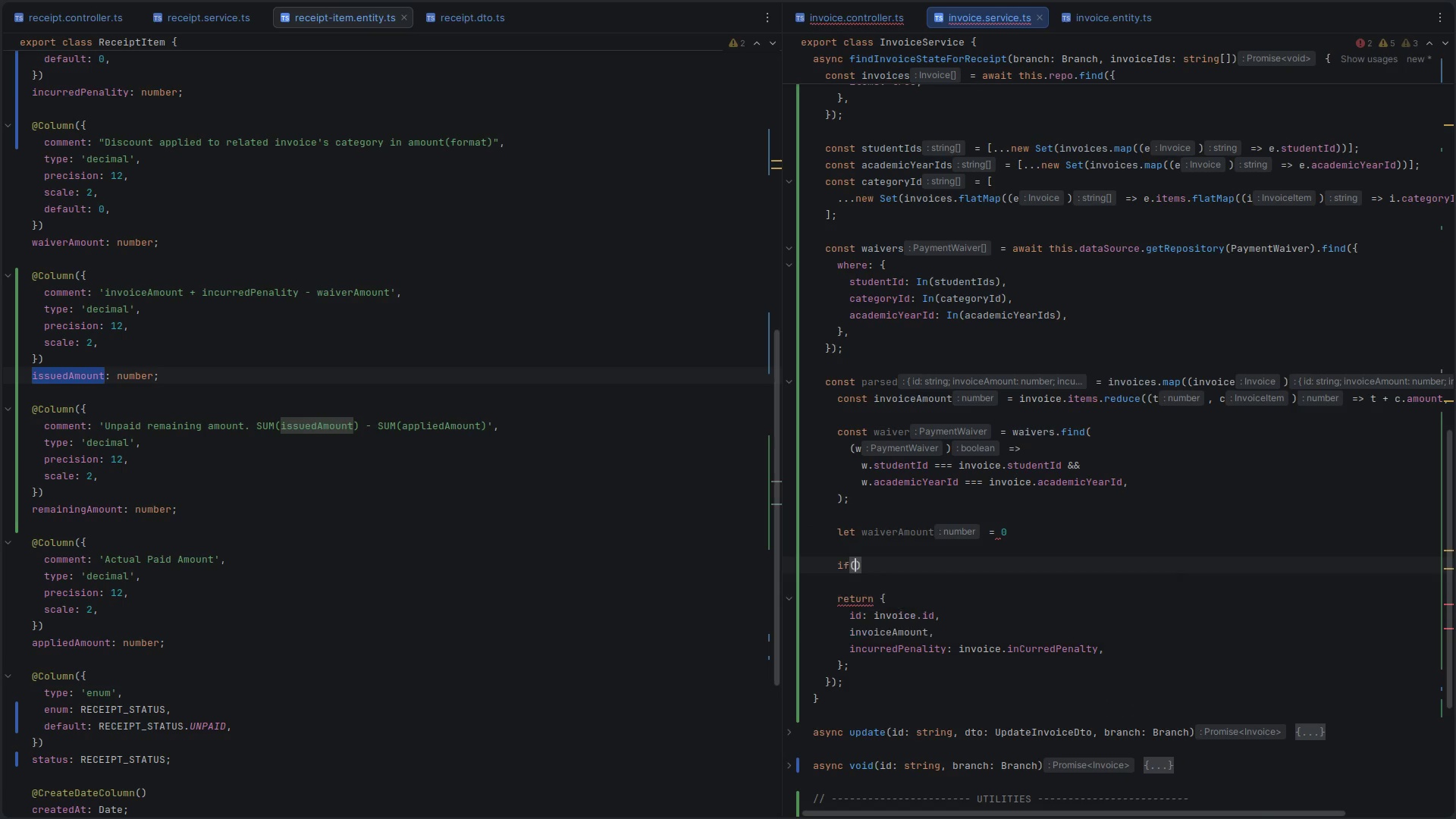 
key(Control+V)
 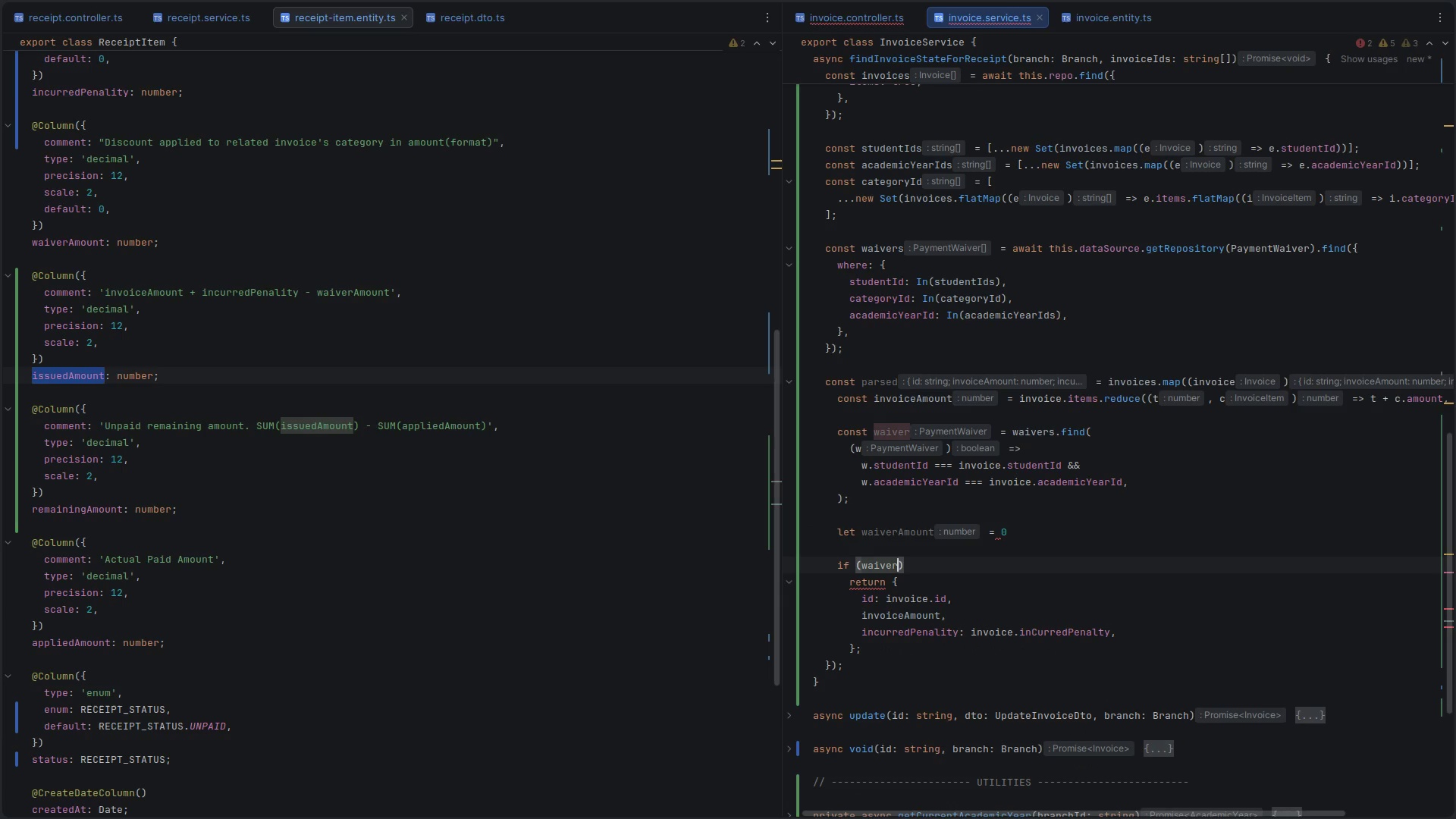 
key(ArrowRight)
 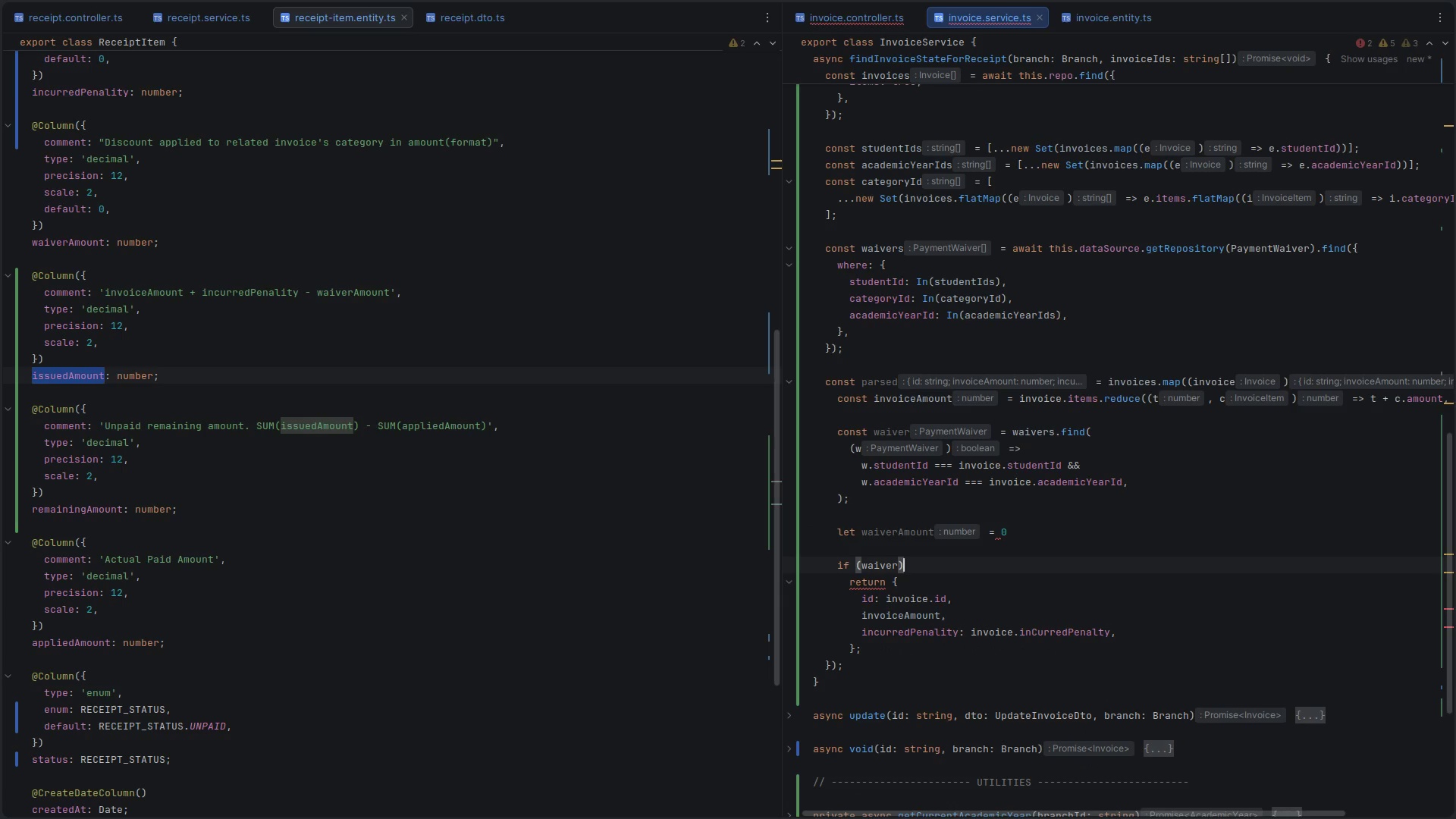 
key(Space)
 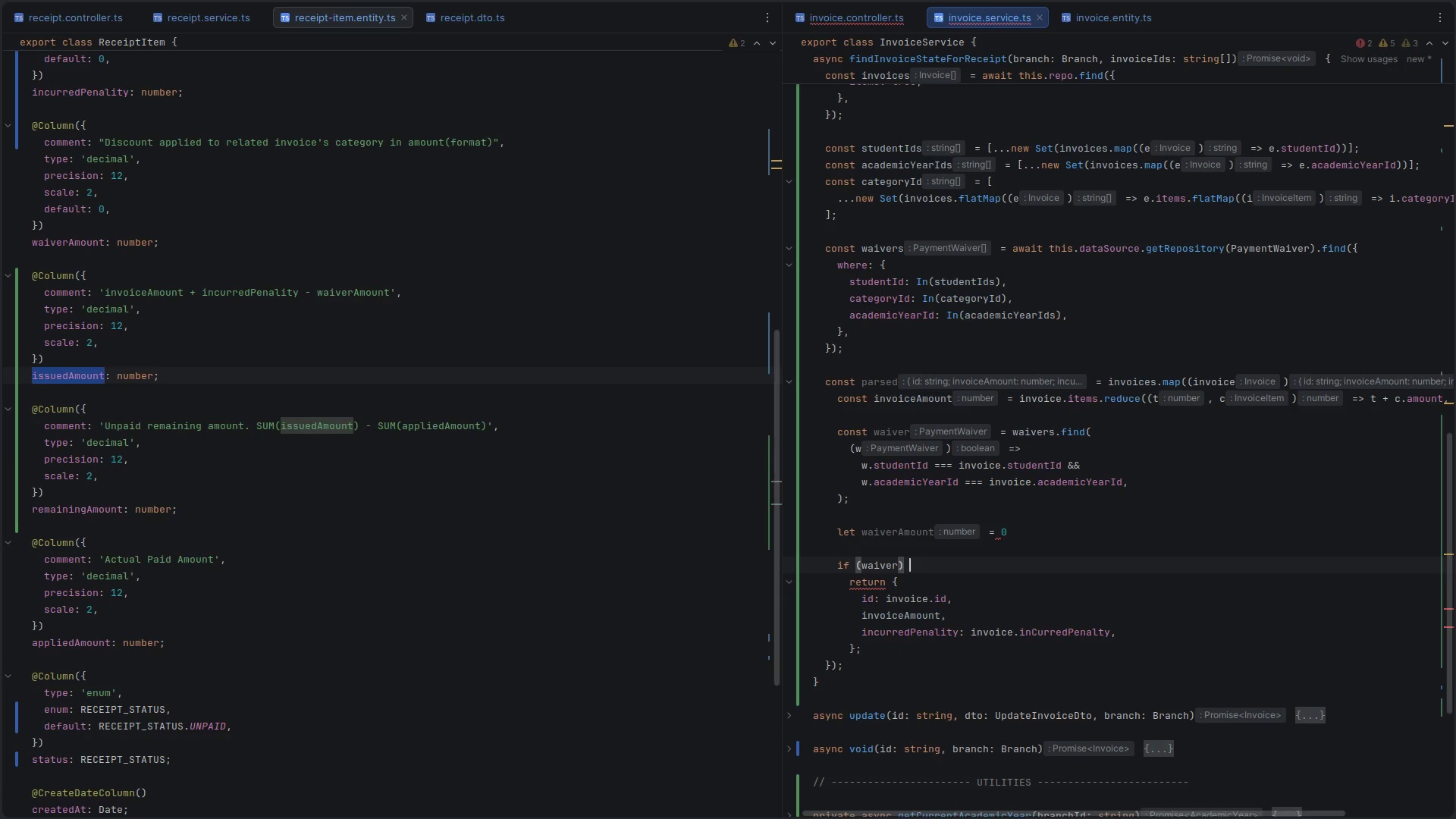 
key(Shift+BracketLeft)
 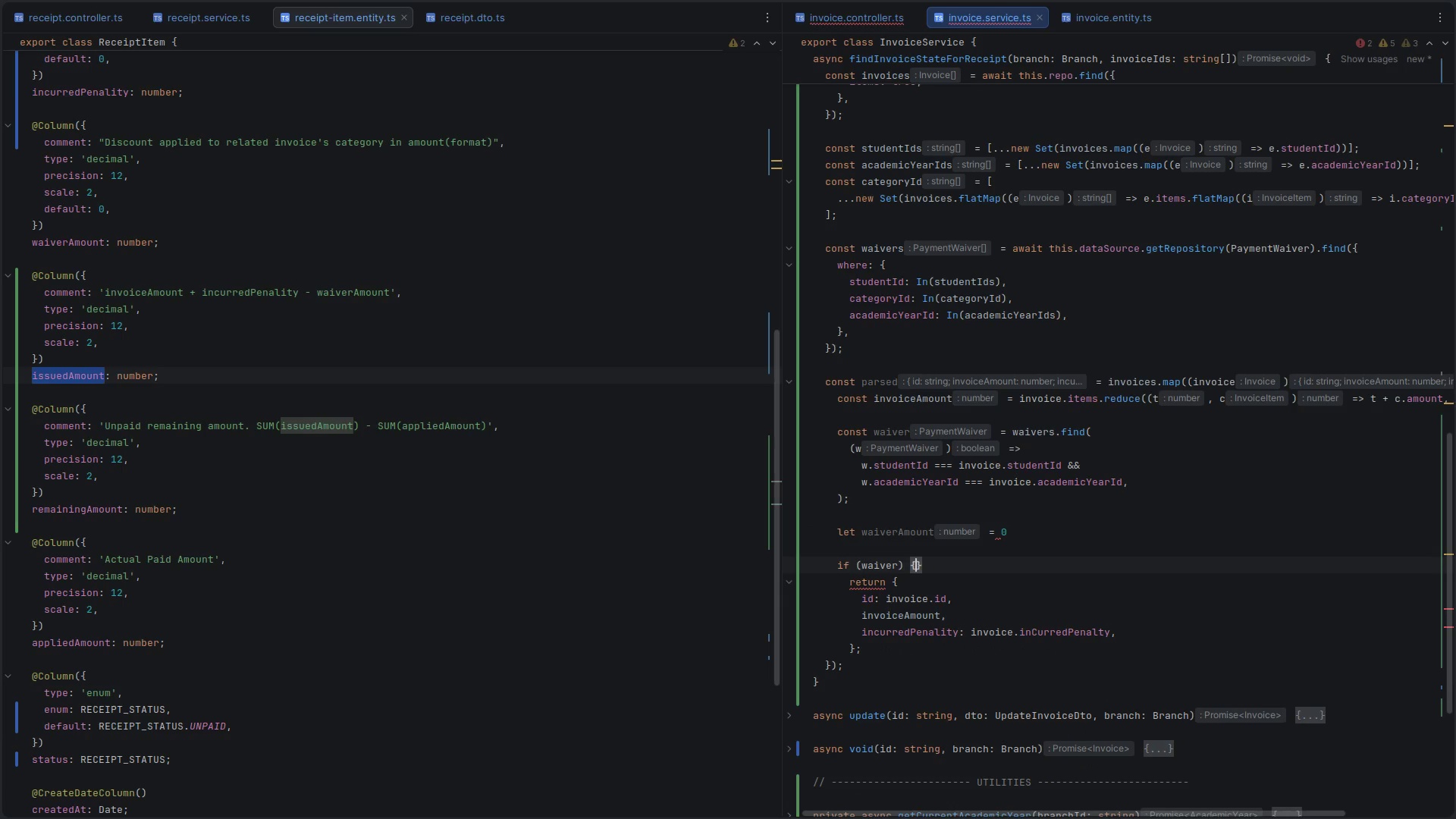 
key(Enter)
 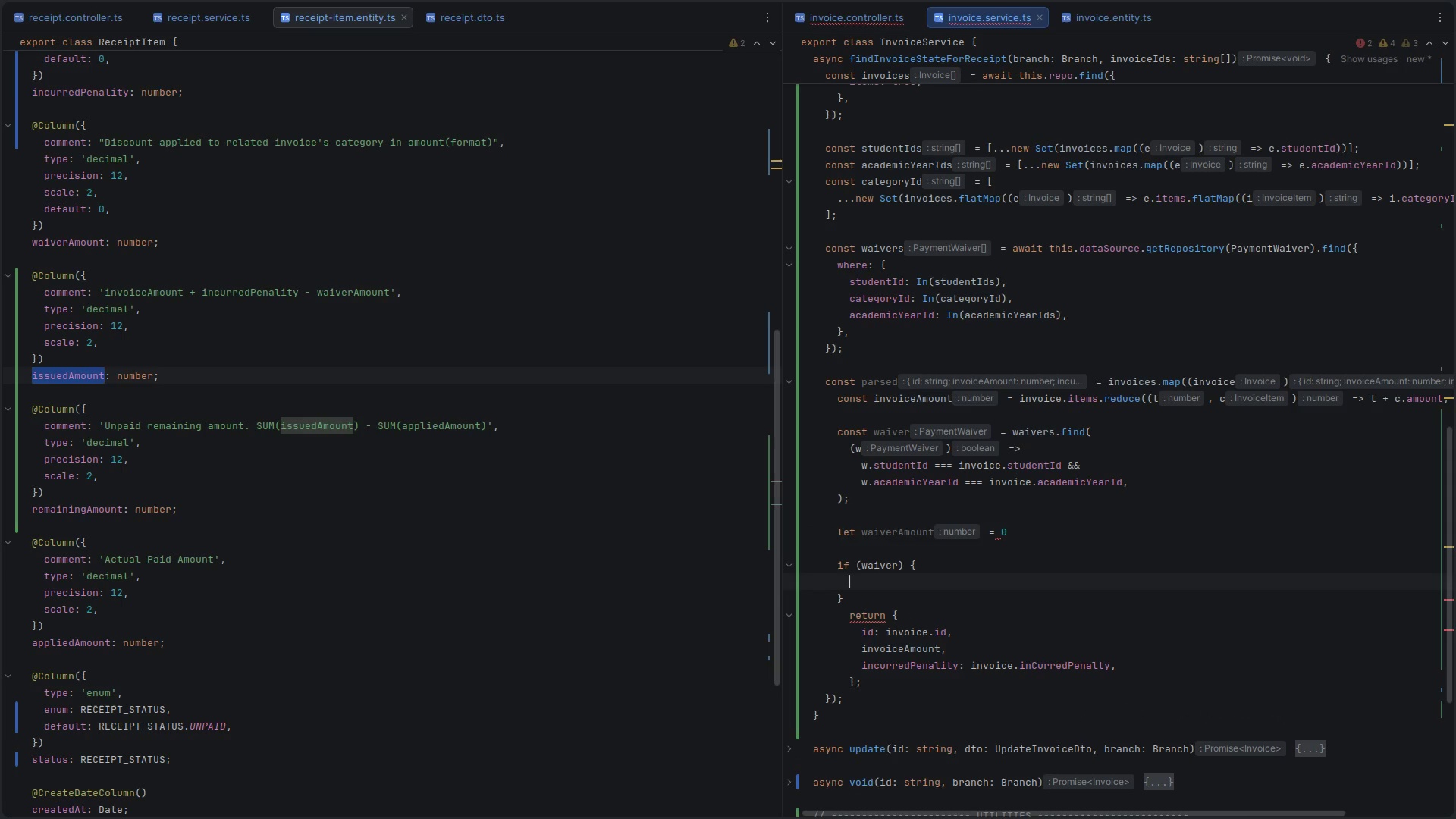 
key(ArrowDown)
 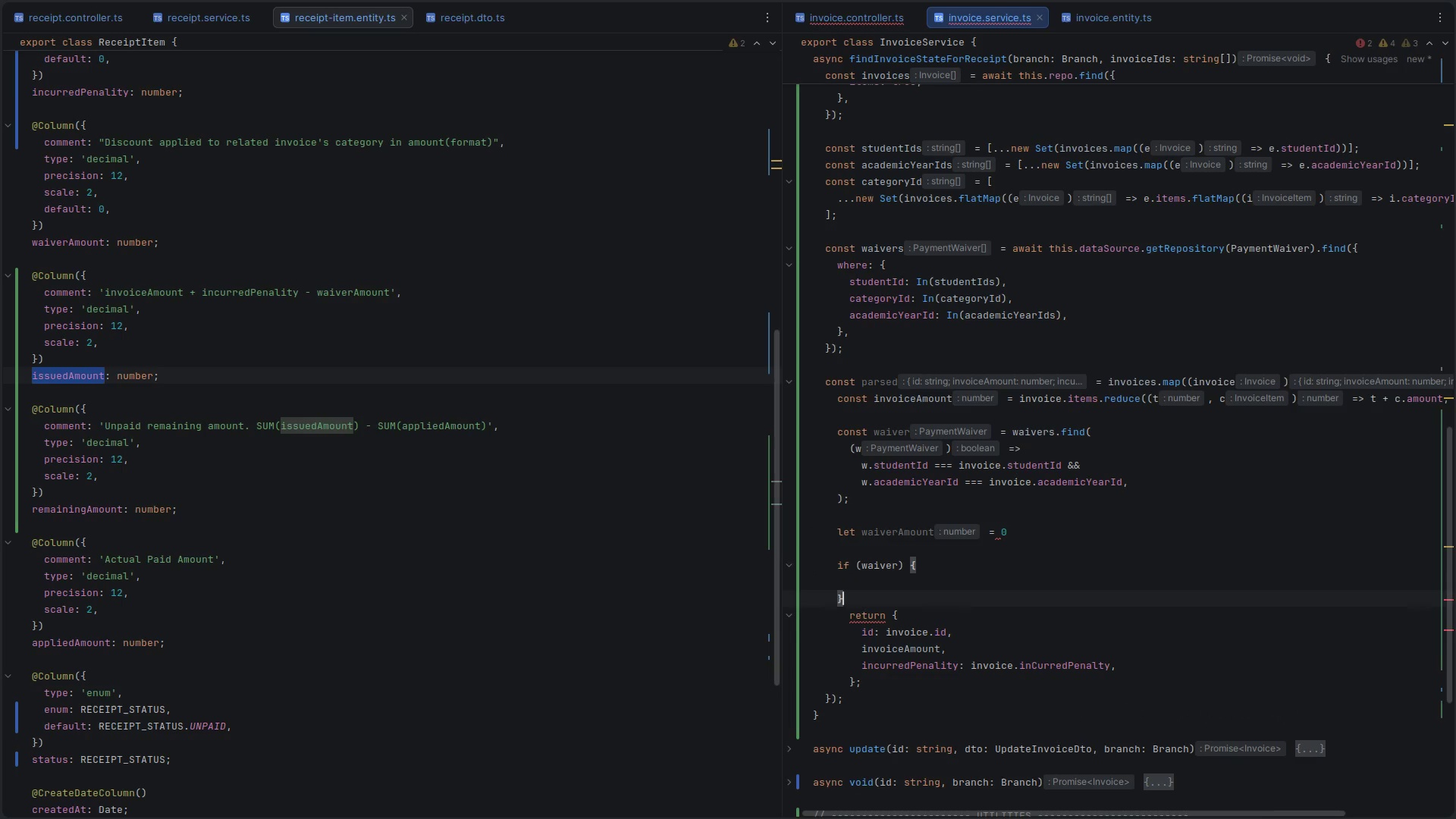 
key(Enter)
 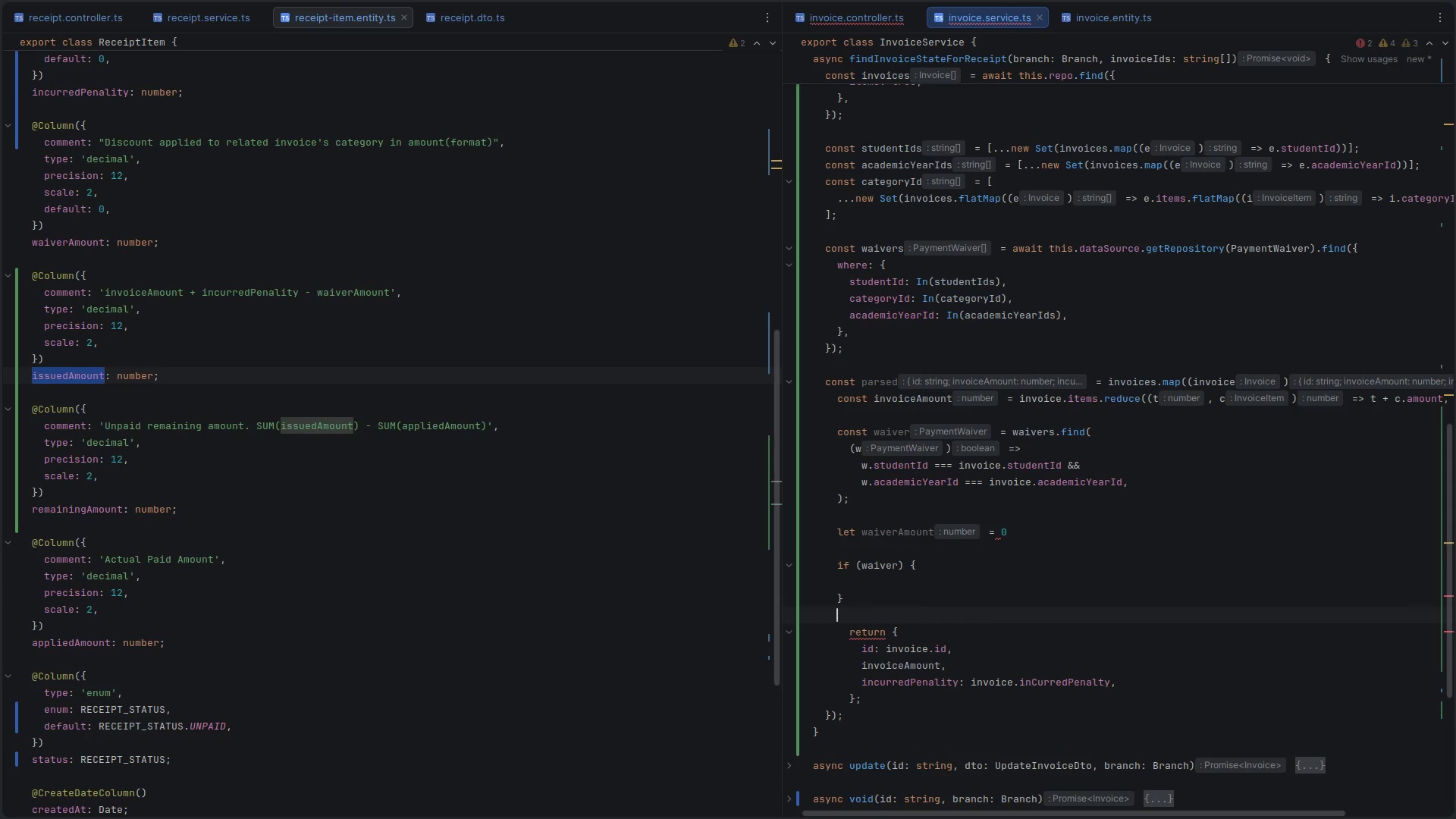 
key(ArrowUp)
 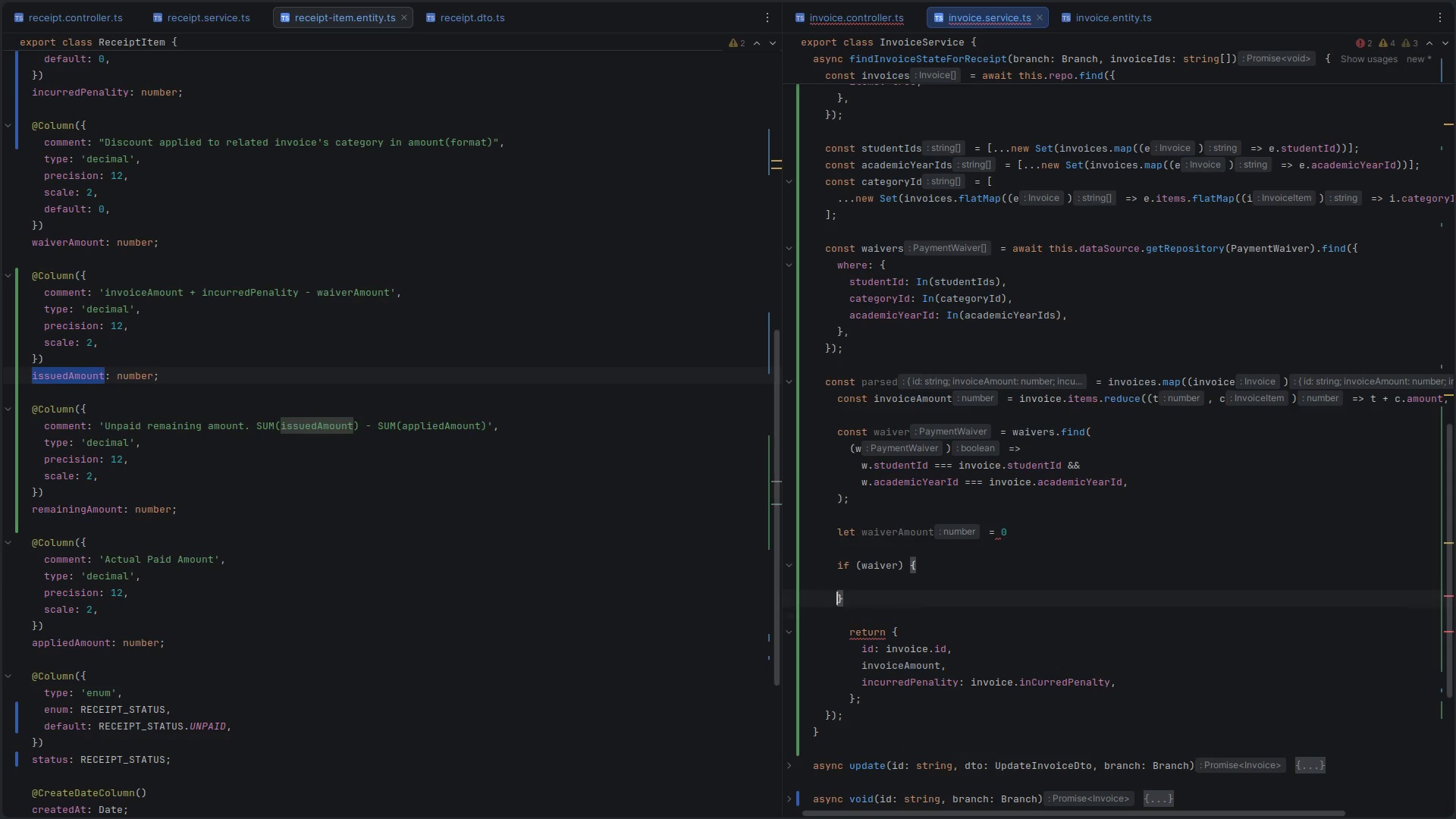 
key(ArrowUp)
 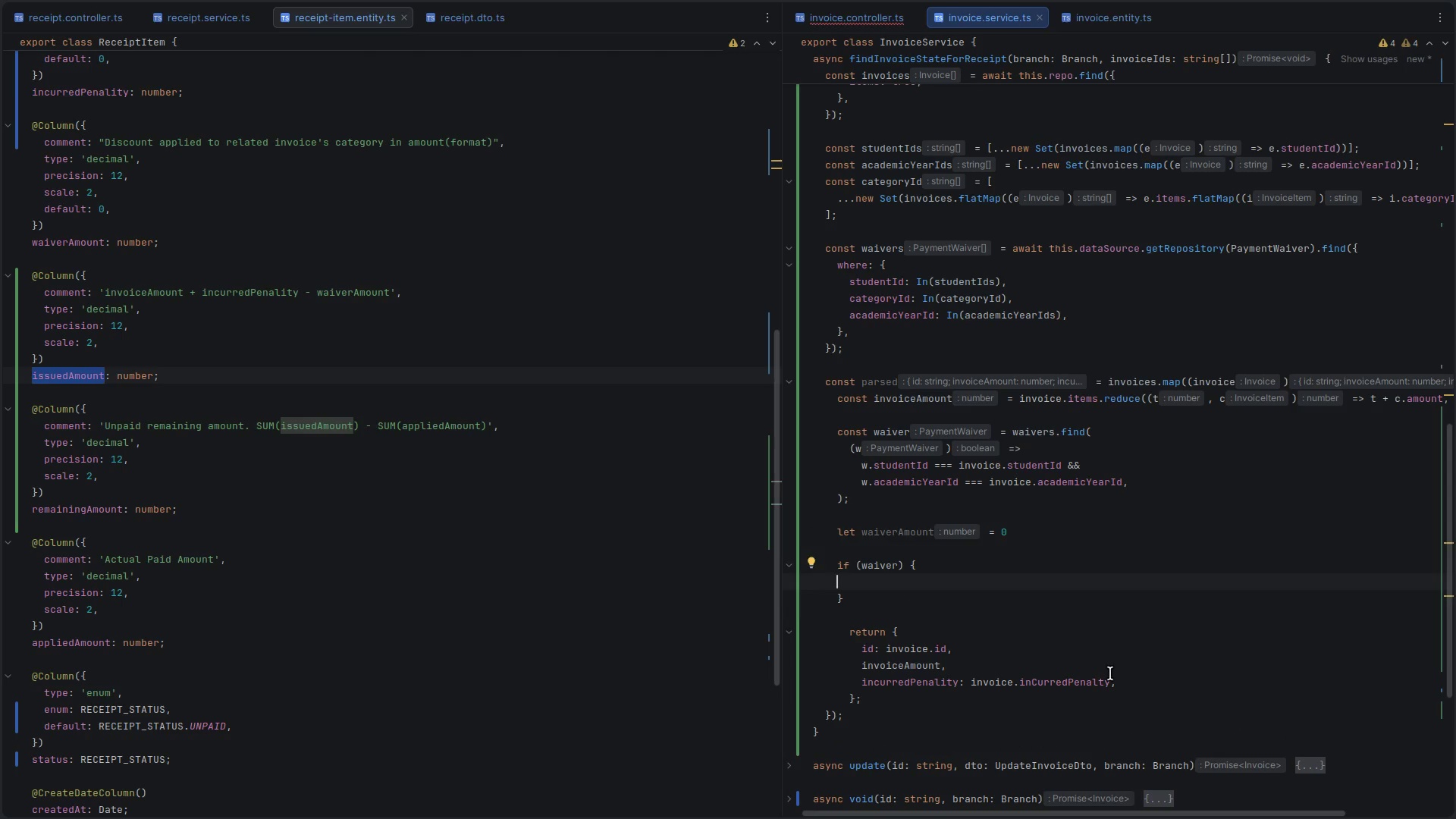 
left_click([1136, 689])
 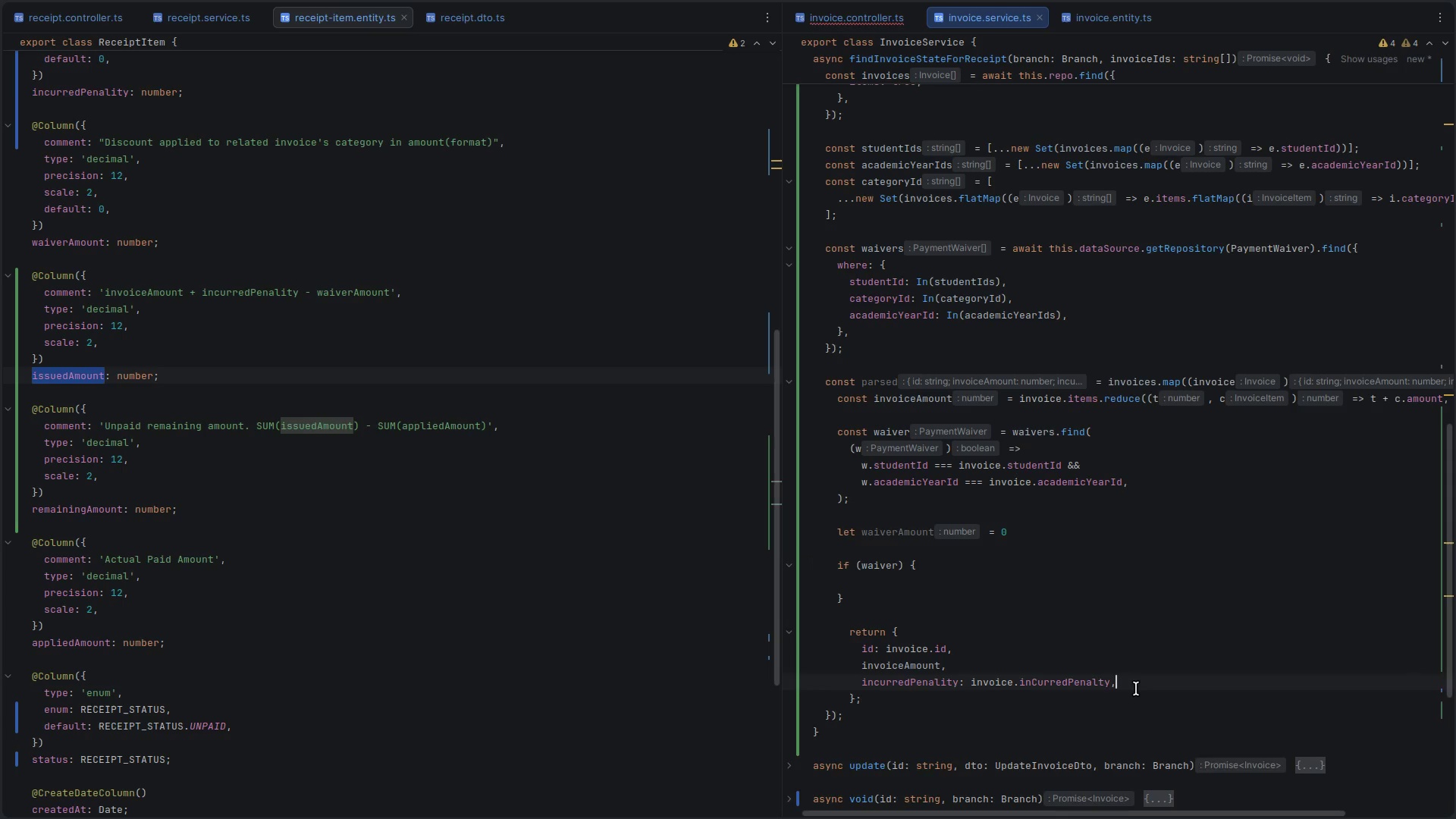 
key(Enter)
 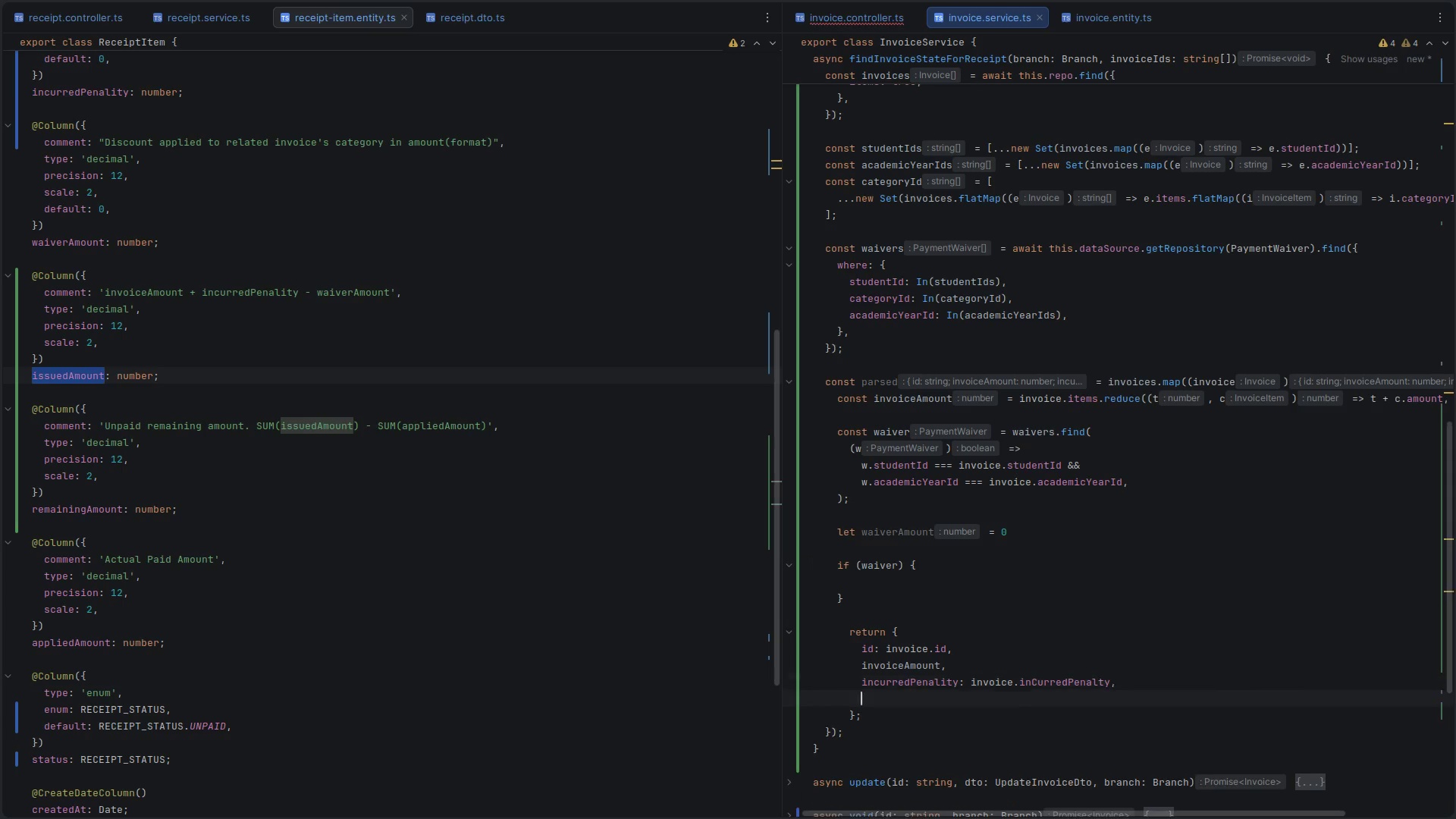 
type(waiverAmout)
key(Backspace)
type(nt)
 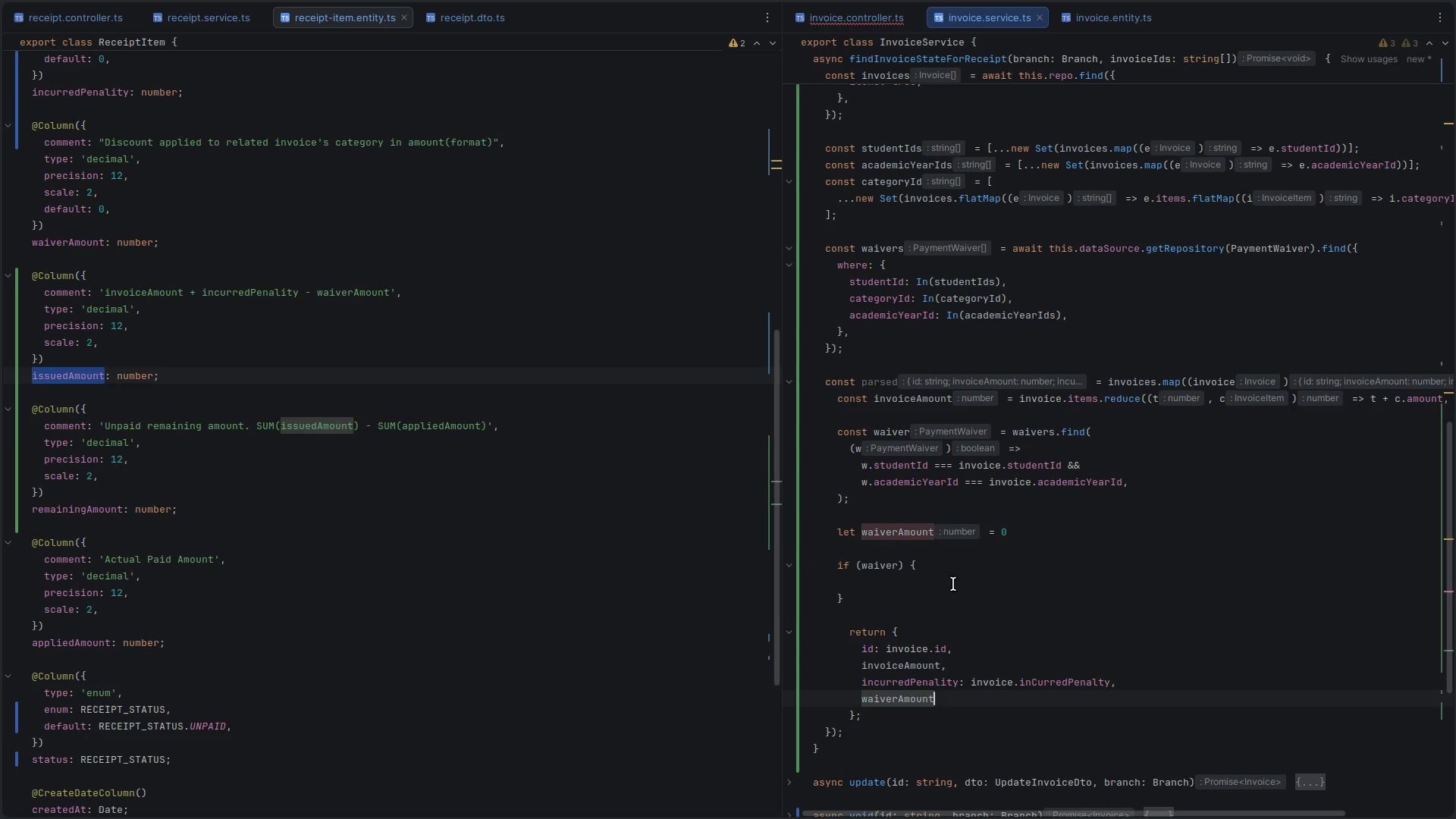 
left_click([937, 574])
 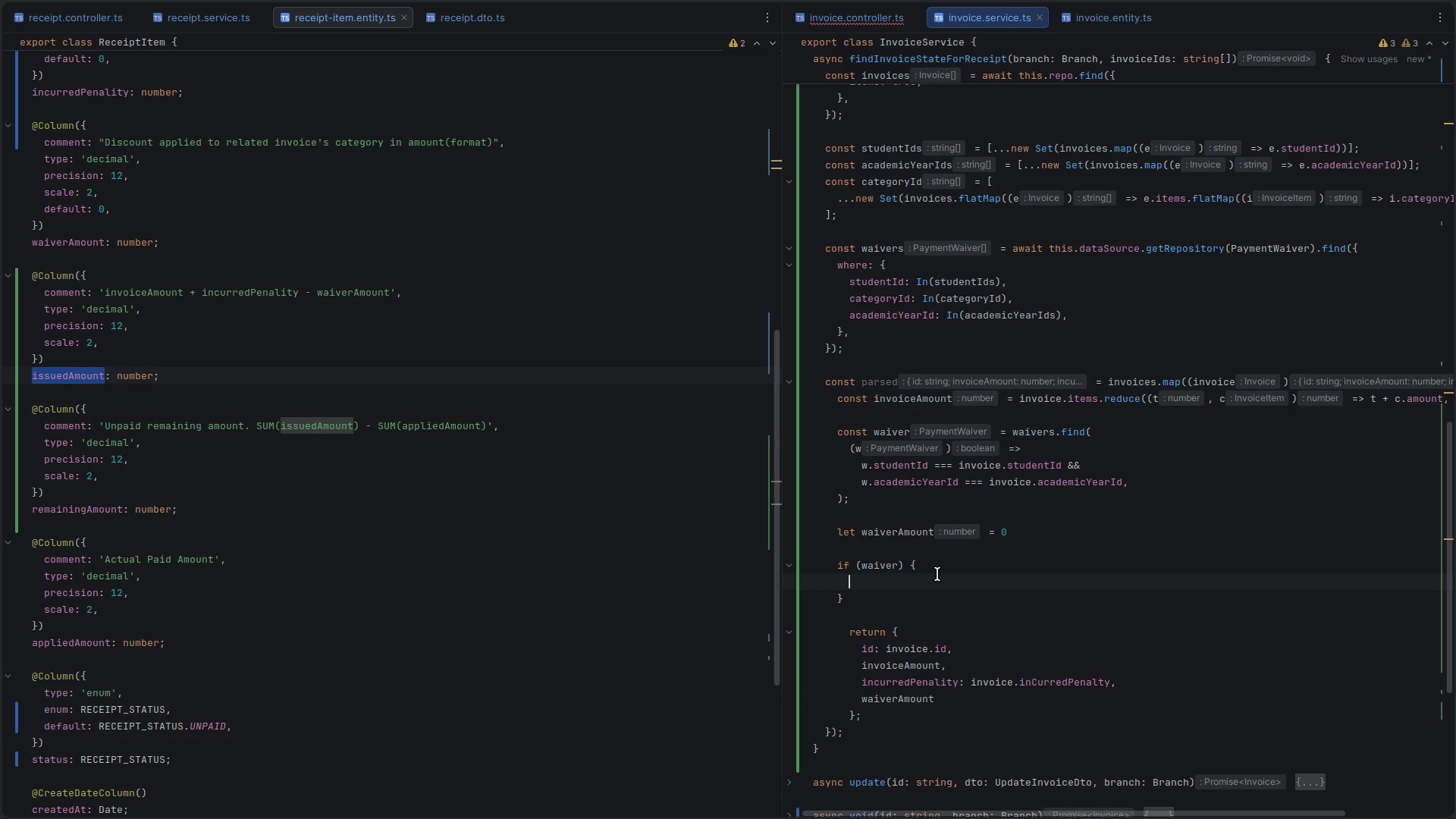 
key(Tab)
 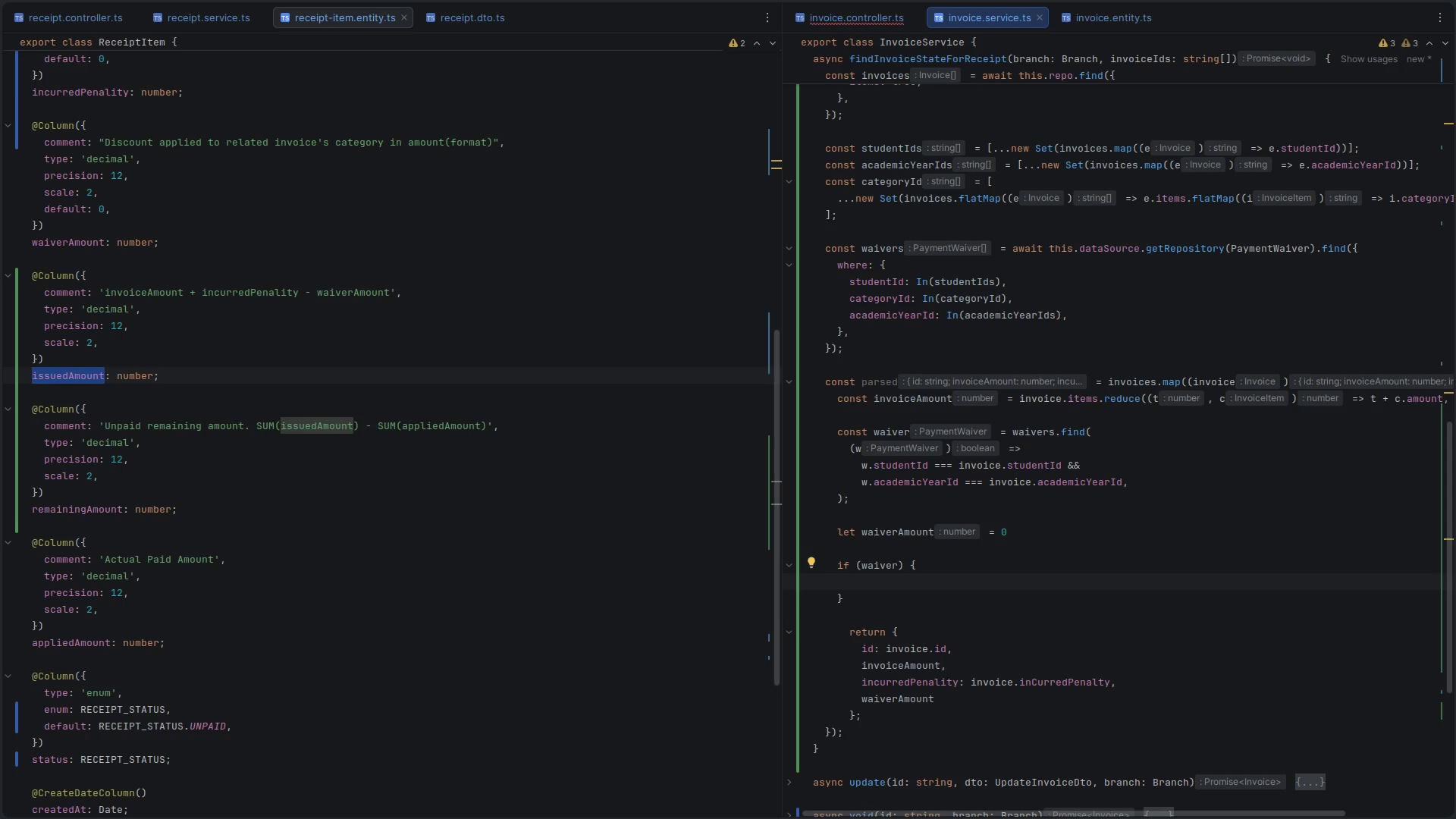 
wait(15.93)
 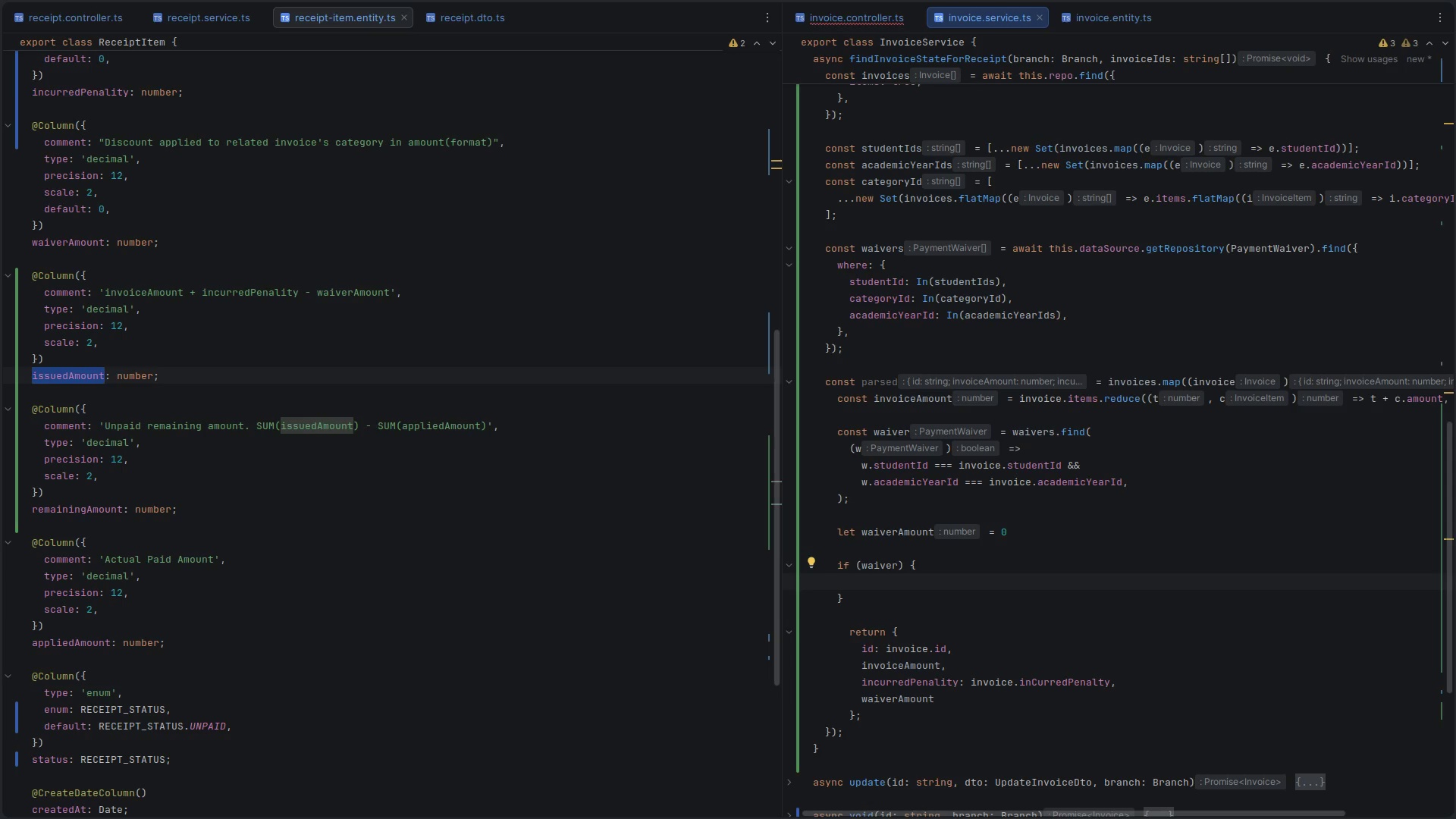 
left_click([927, 400])
 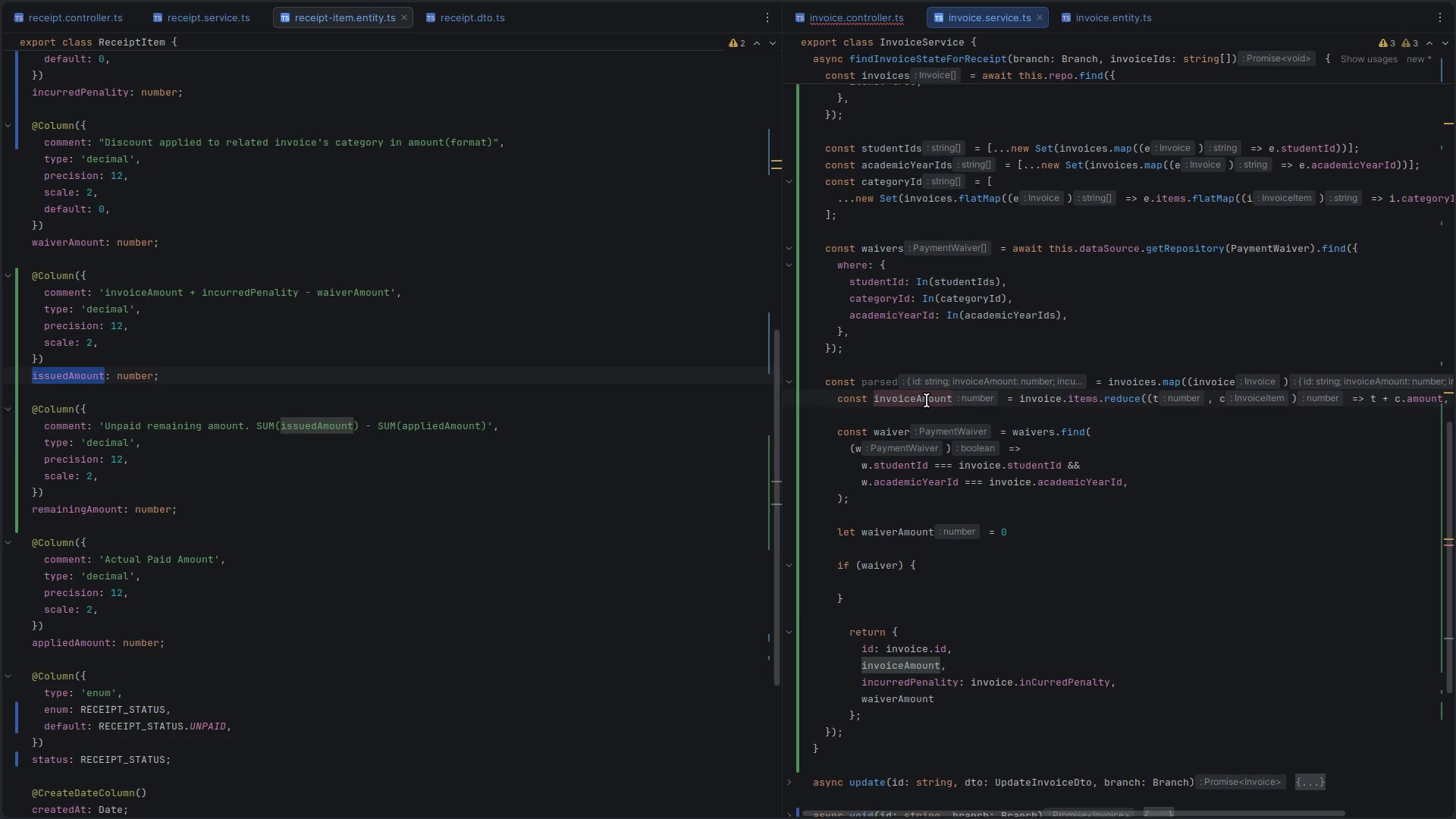 
left_click([927, 400])
 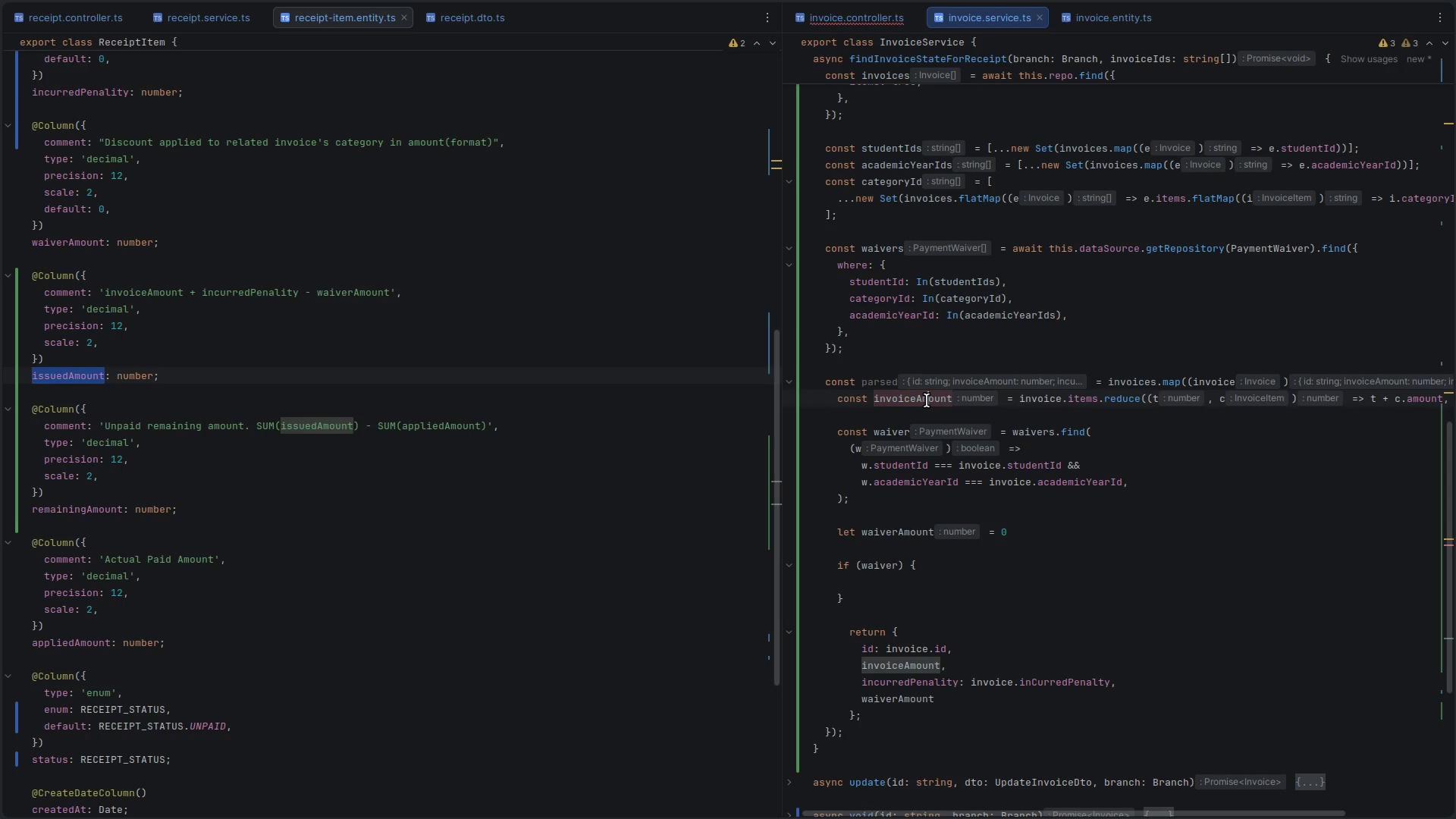 
left_click([927, 400])
 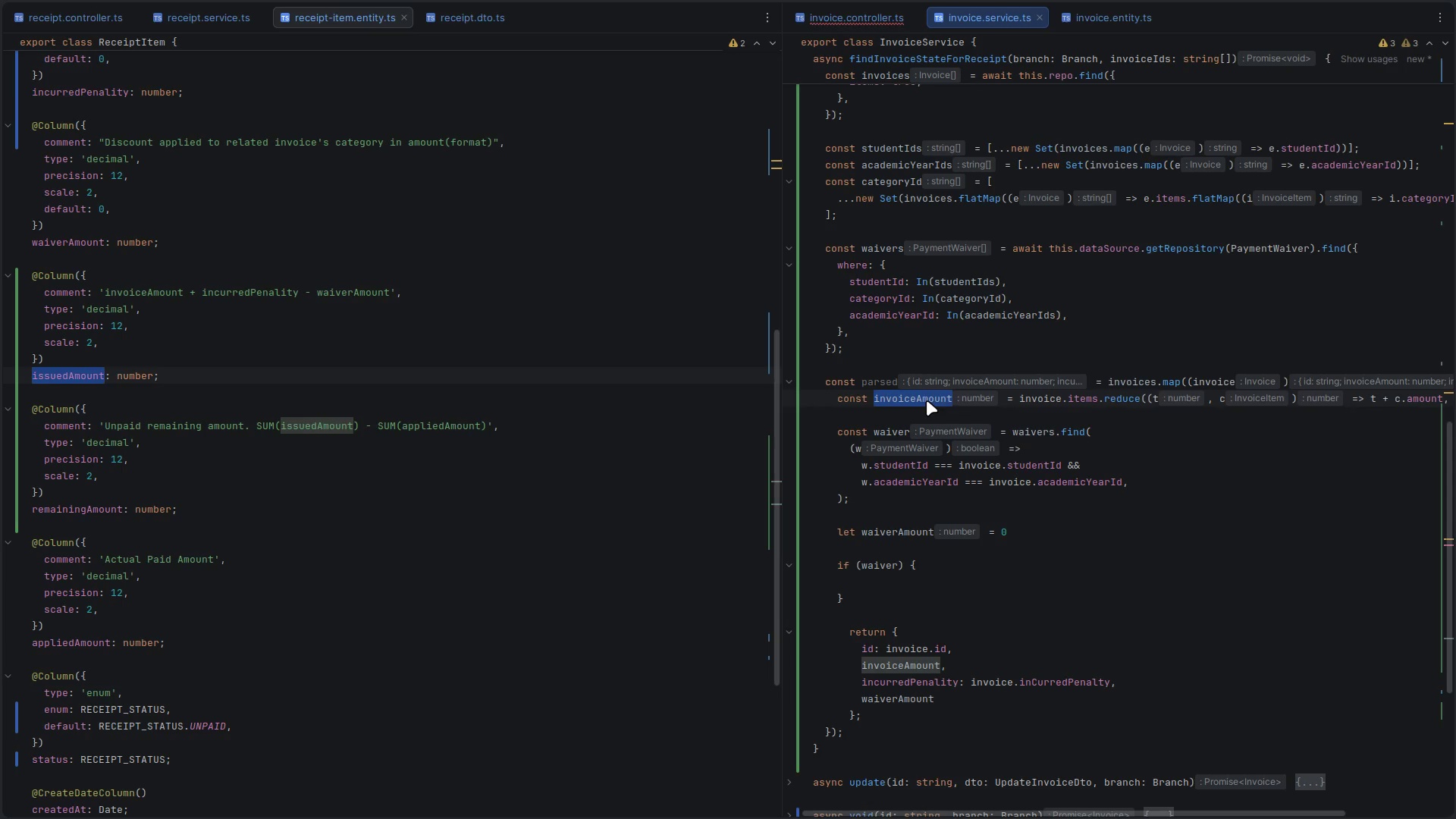 
wait(9.84)
 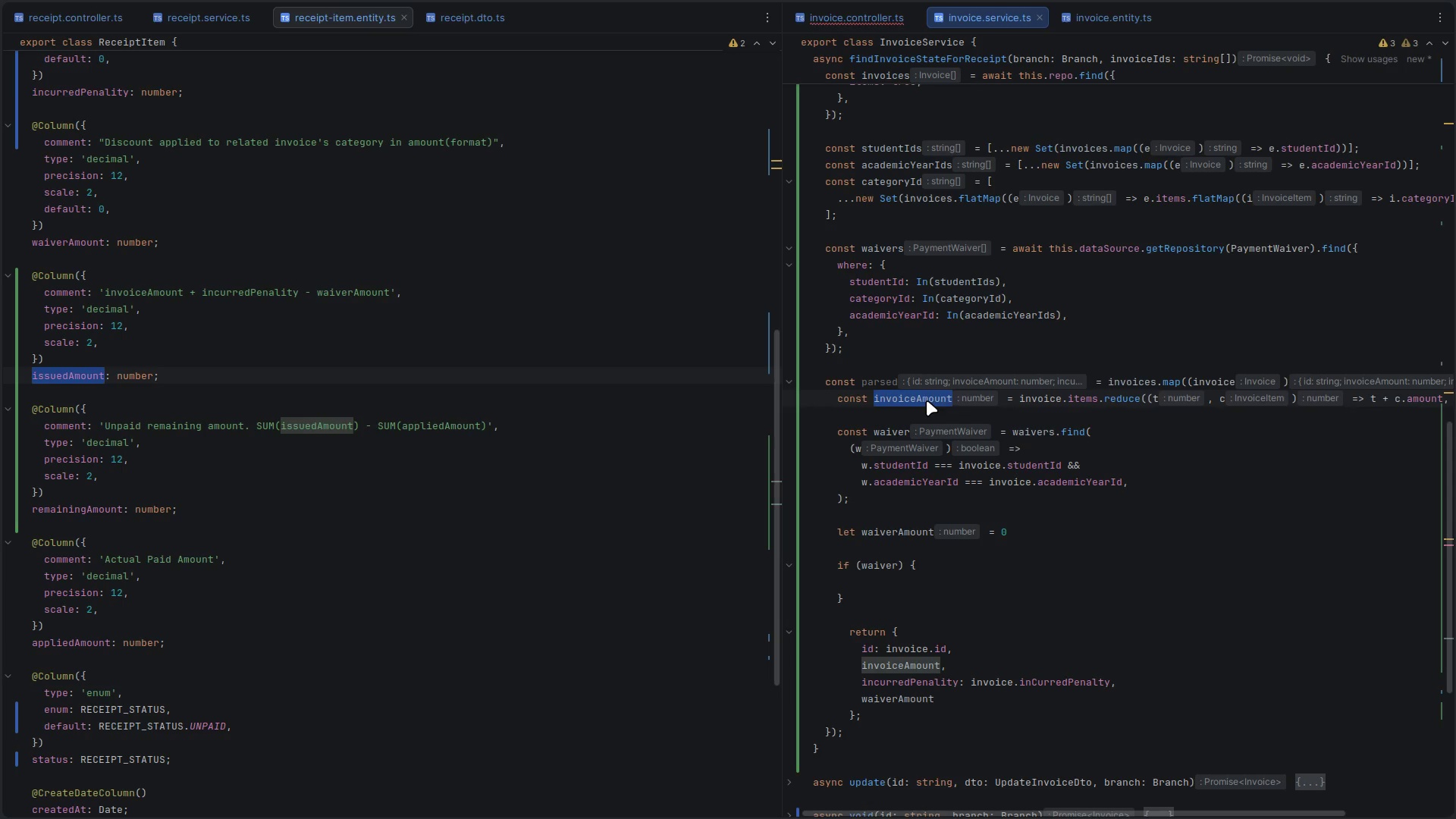 
left_click_drag(start_coordinate=[1019, 398], to_coordinate=[1016, 410])
 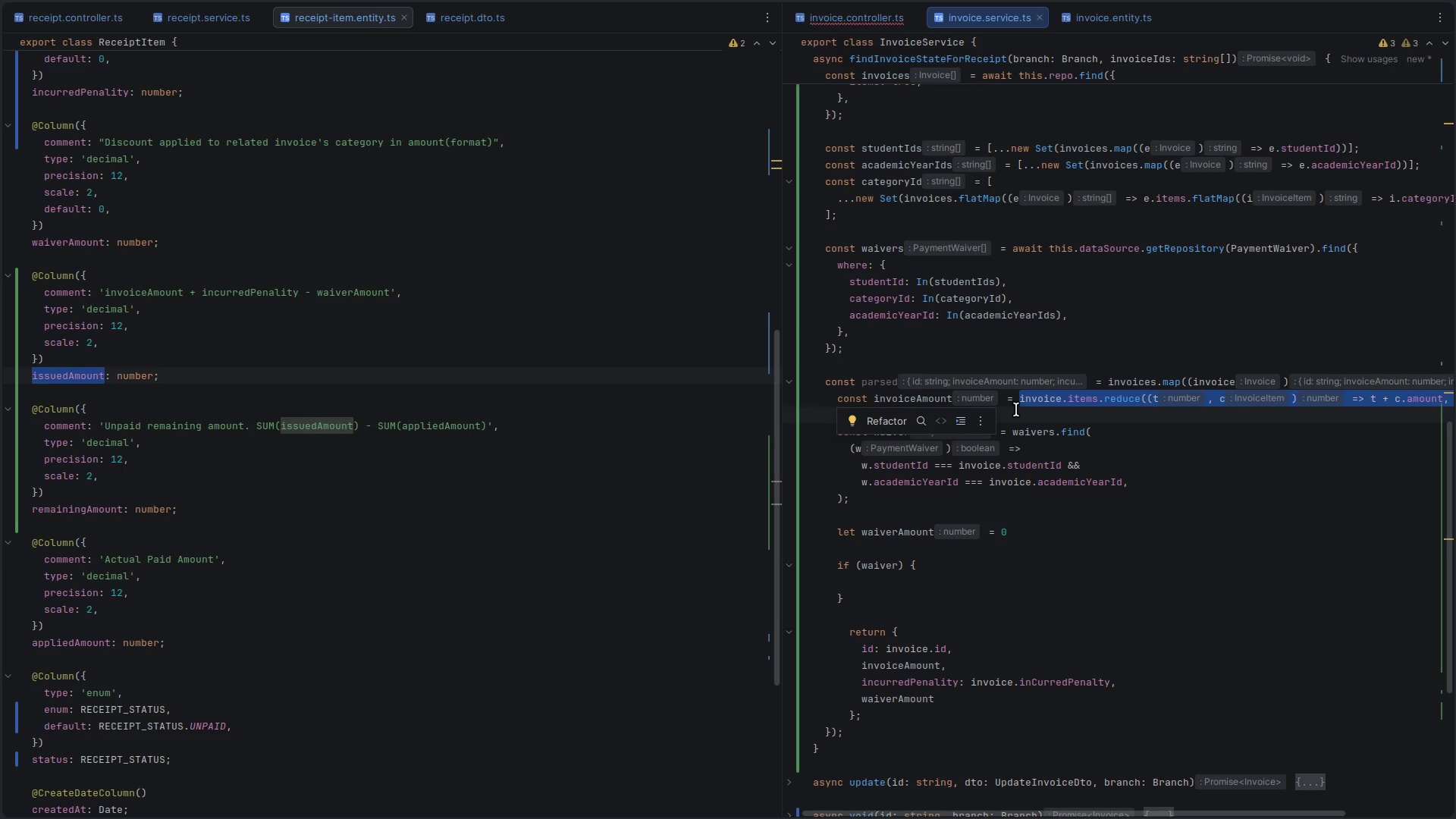 
hold_key(key=ControlLeft, duration=3.28)
 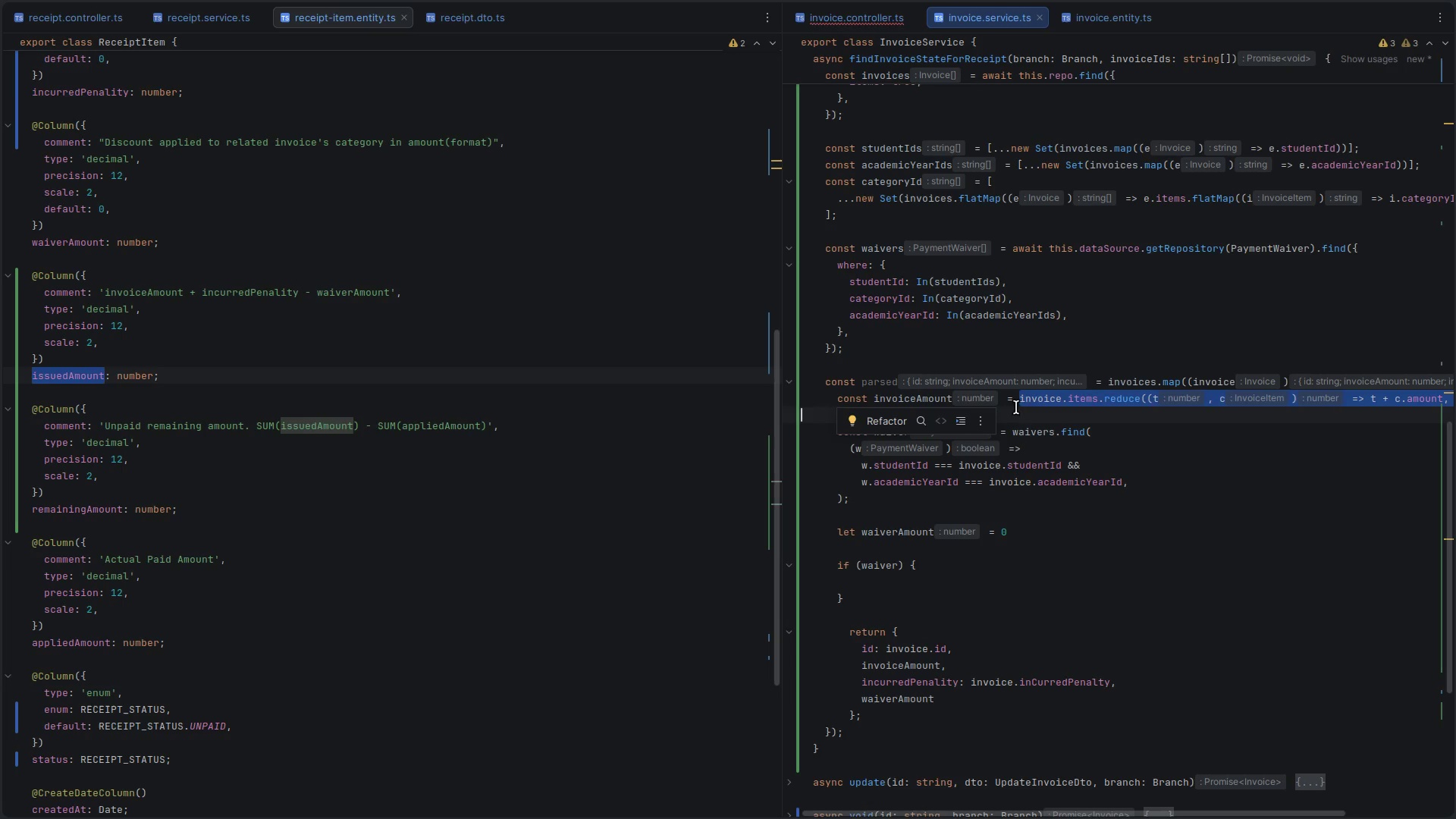 
wait(5.39)
 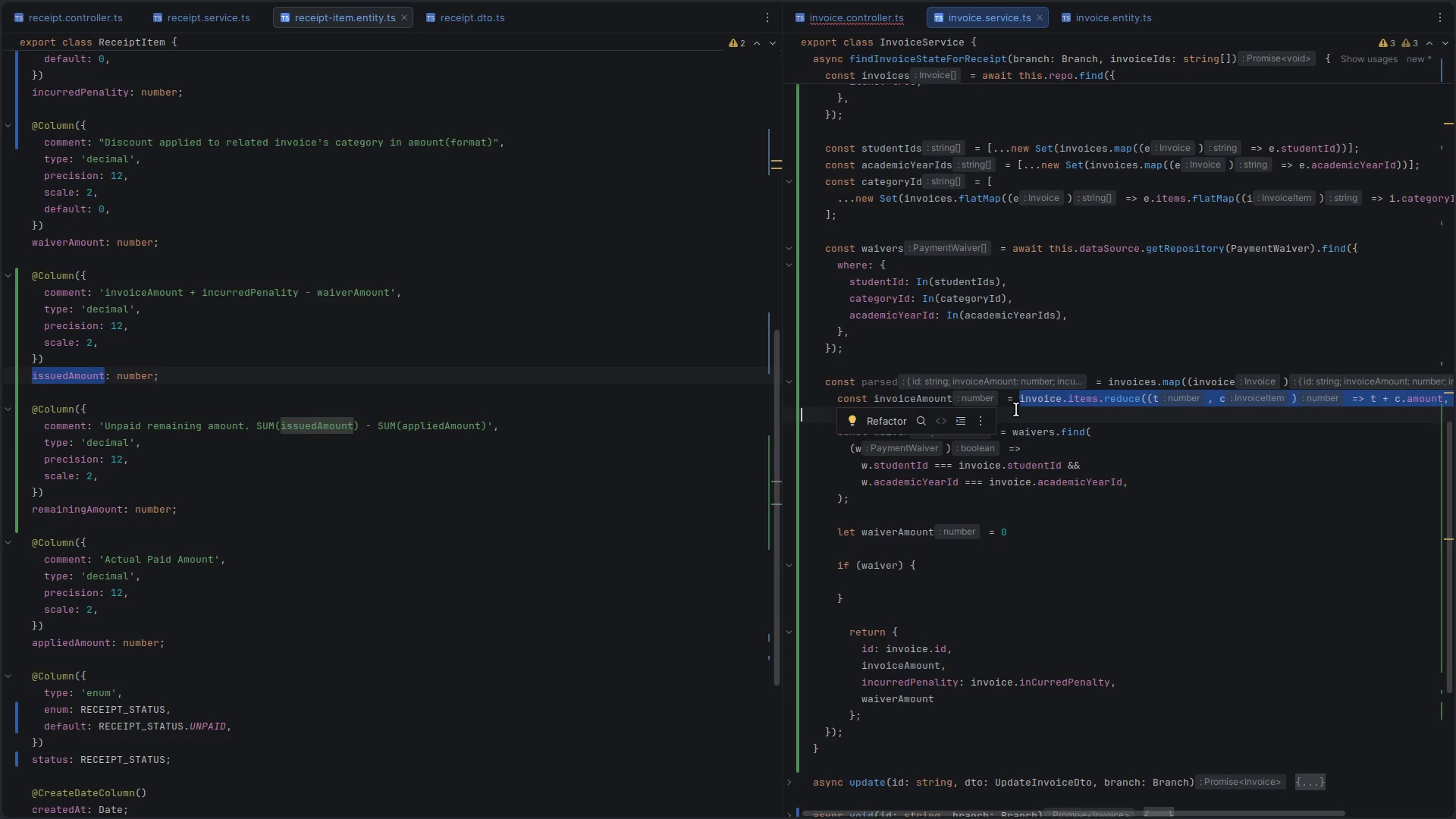 
left_click([1064, 403])
 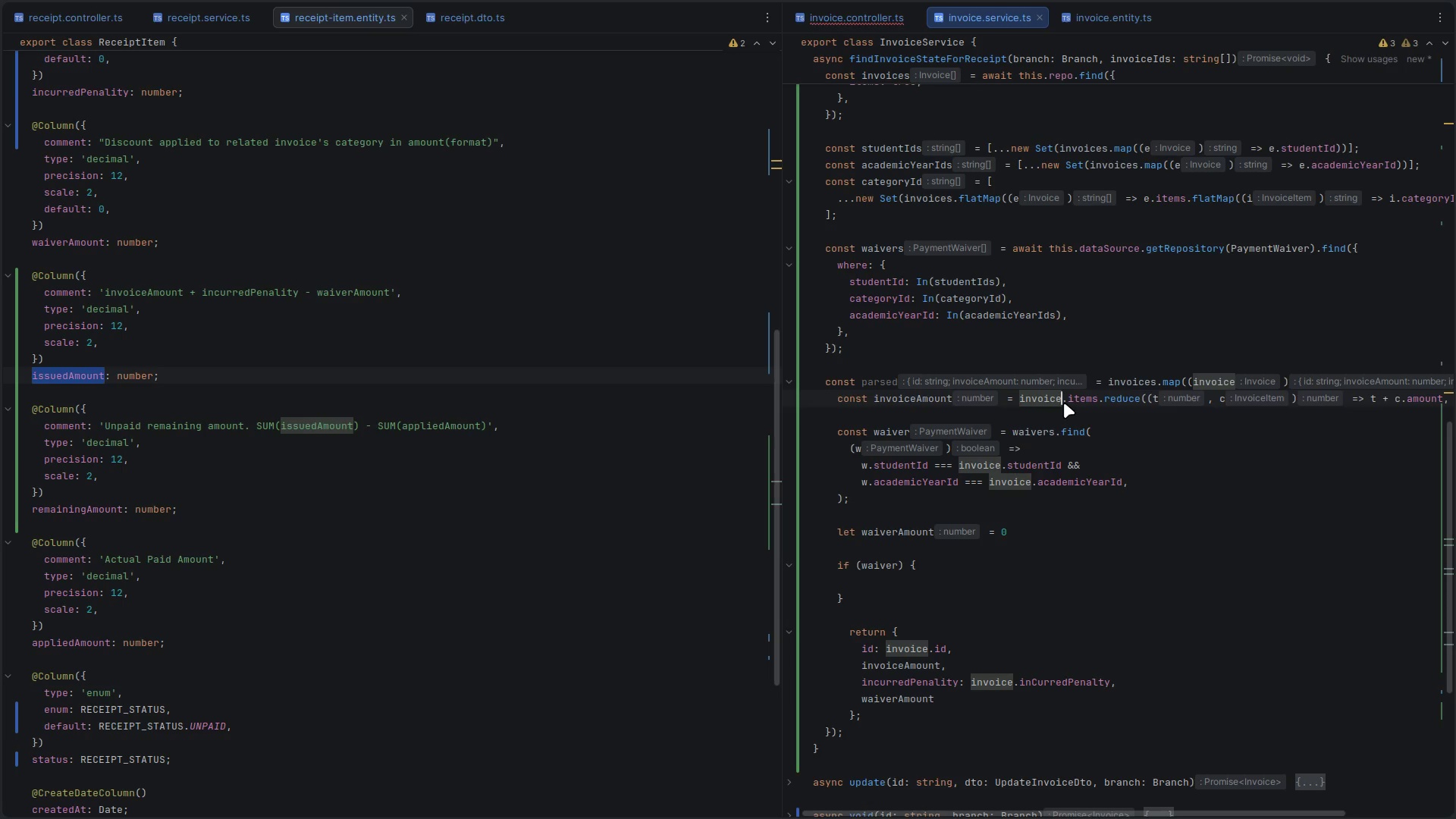 
key(ArrowLeft)
 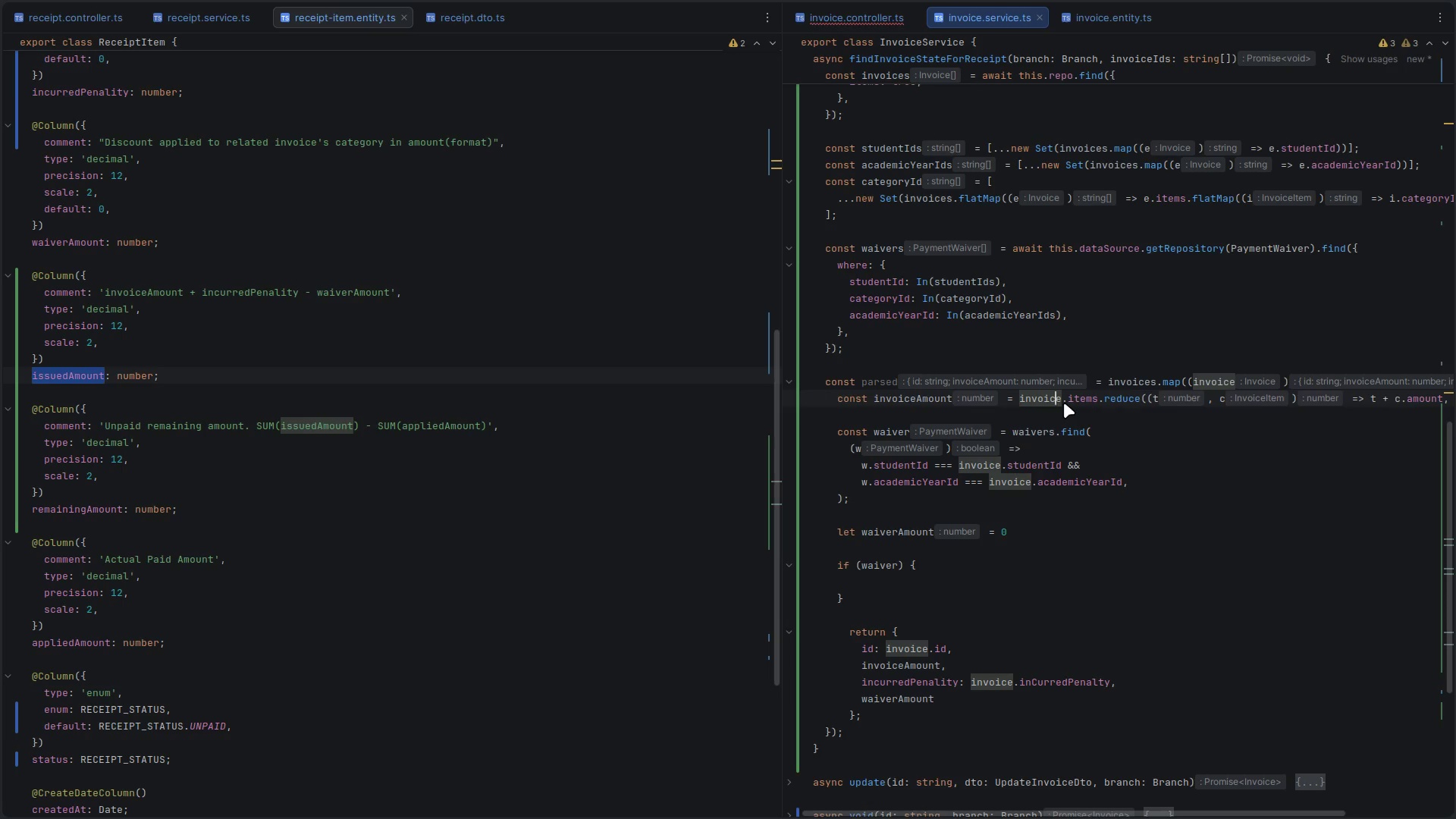 
key(ArrowLeft)
 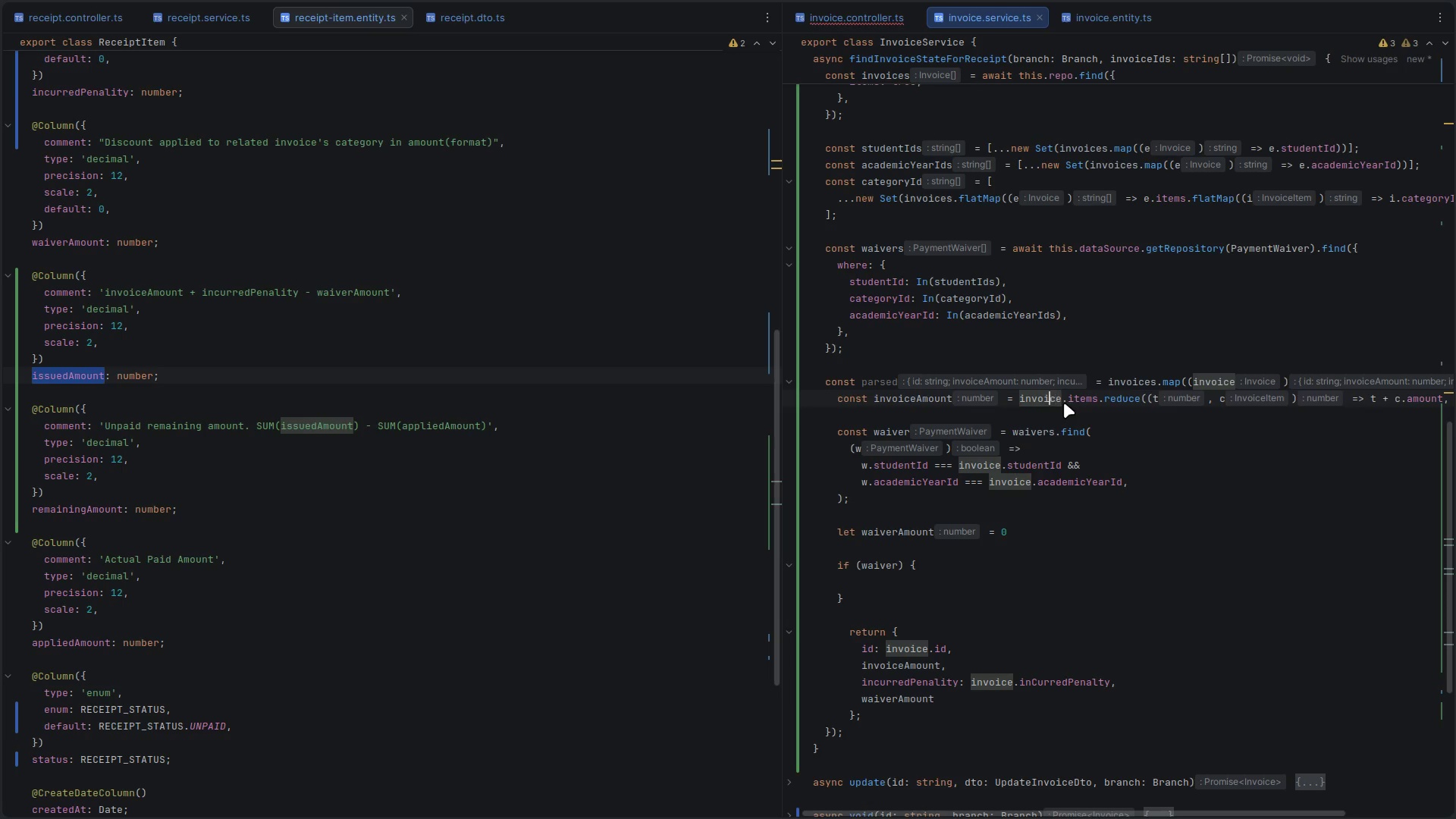 
key(ArrowLeft)
 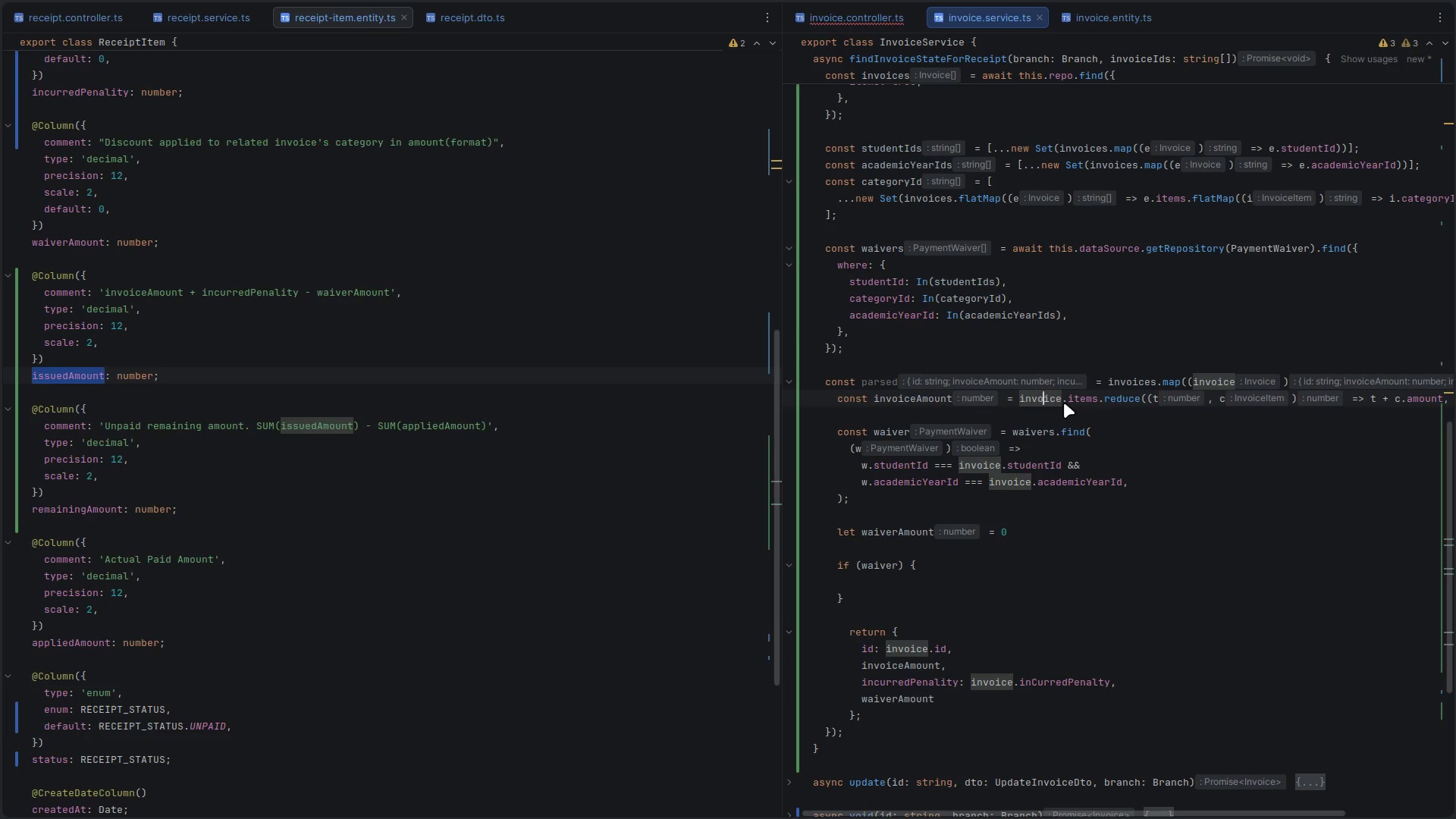 
key(ArrowLeft)
 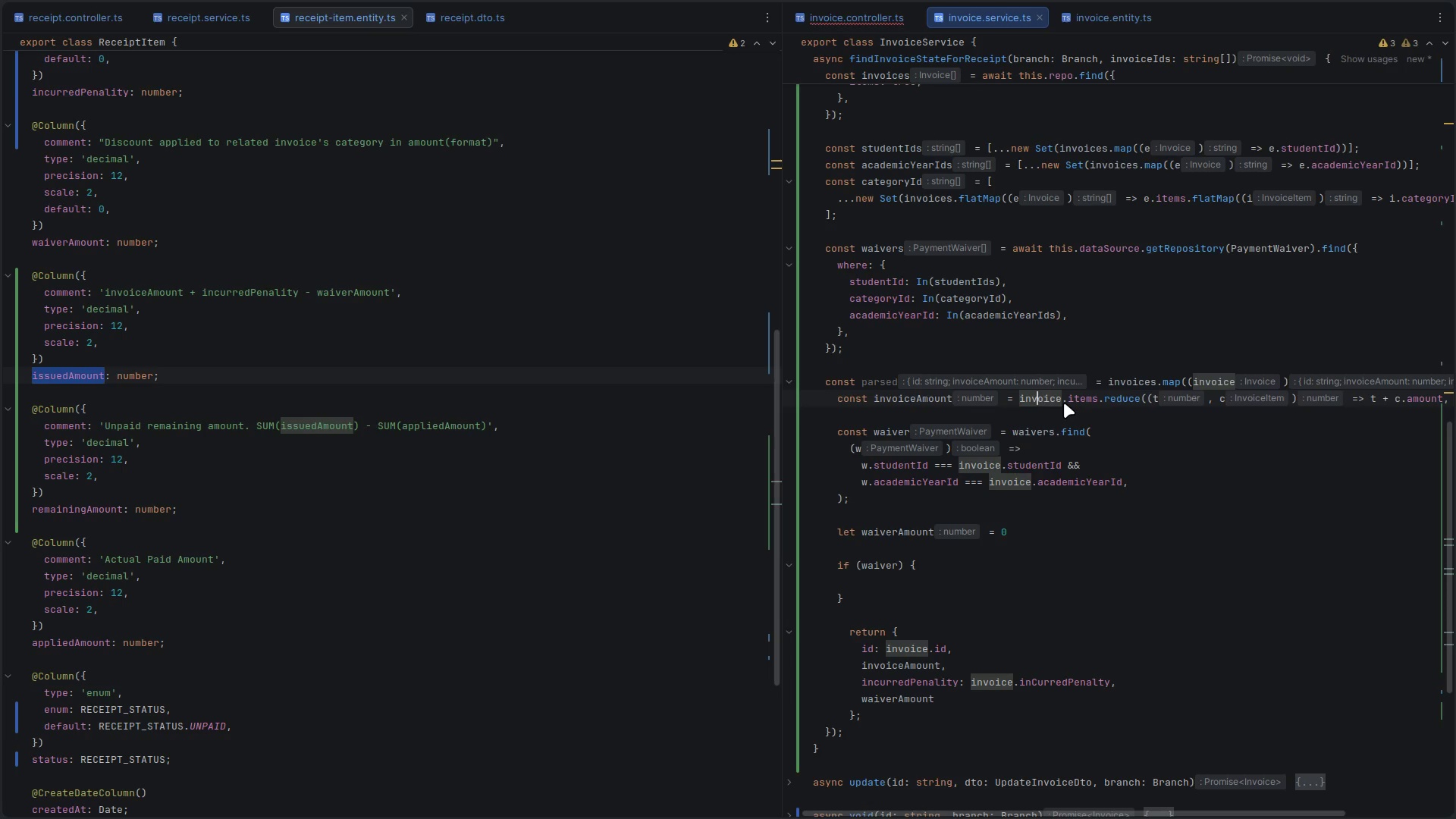 
key(ArrowLeft)
 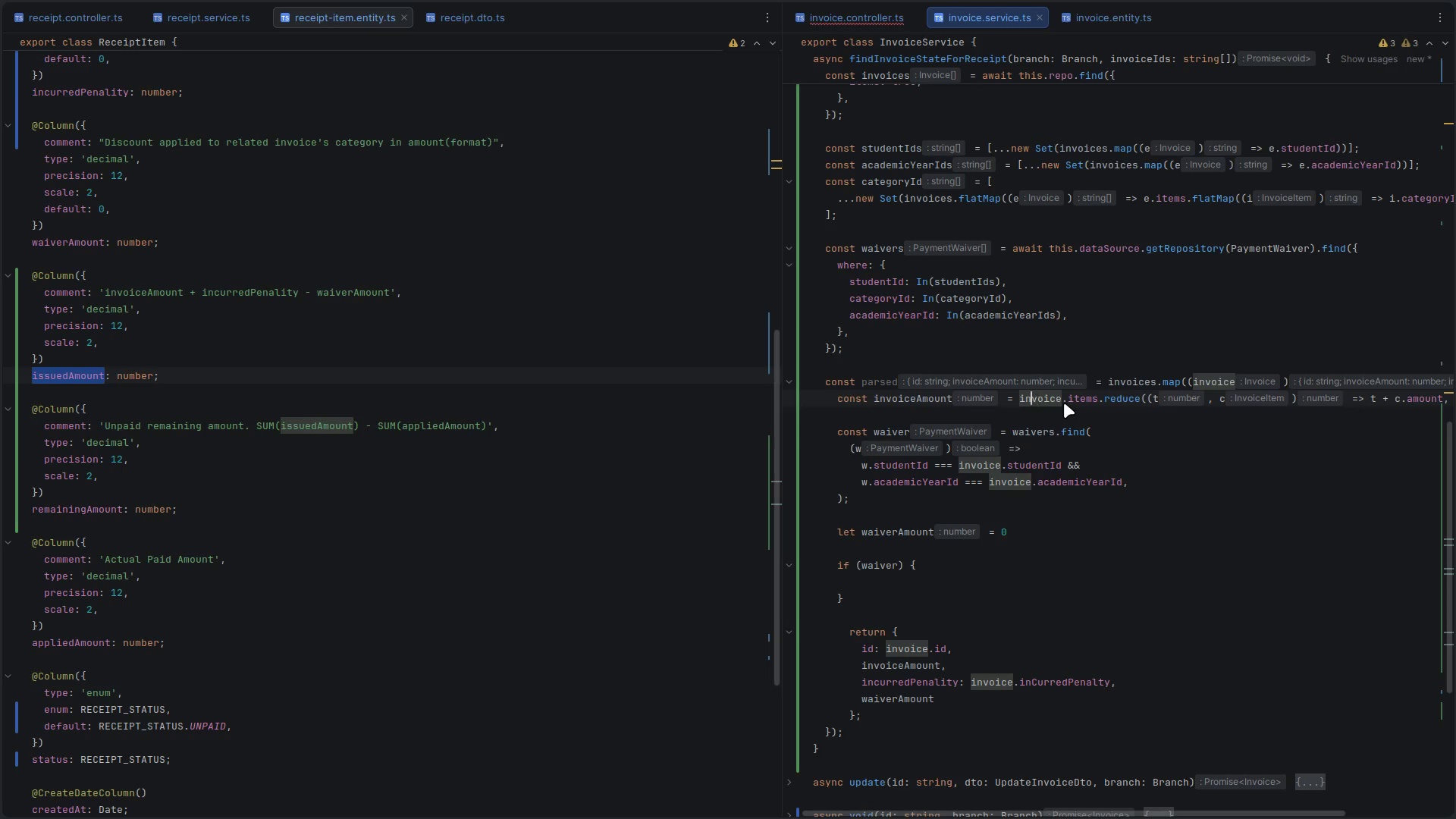 
key(ArrowLeft)
 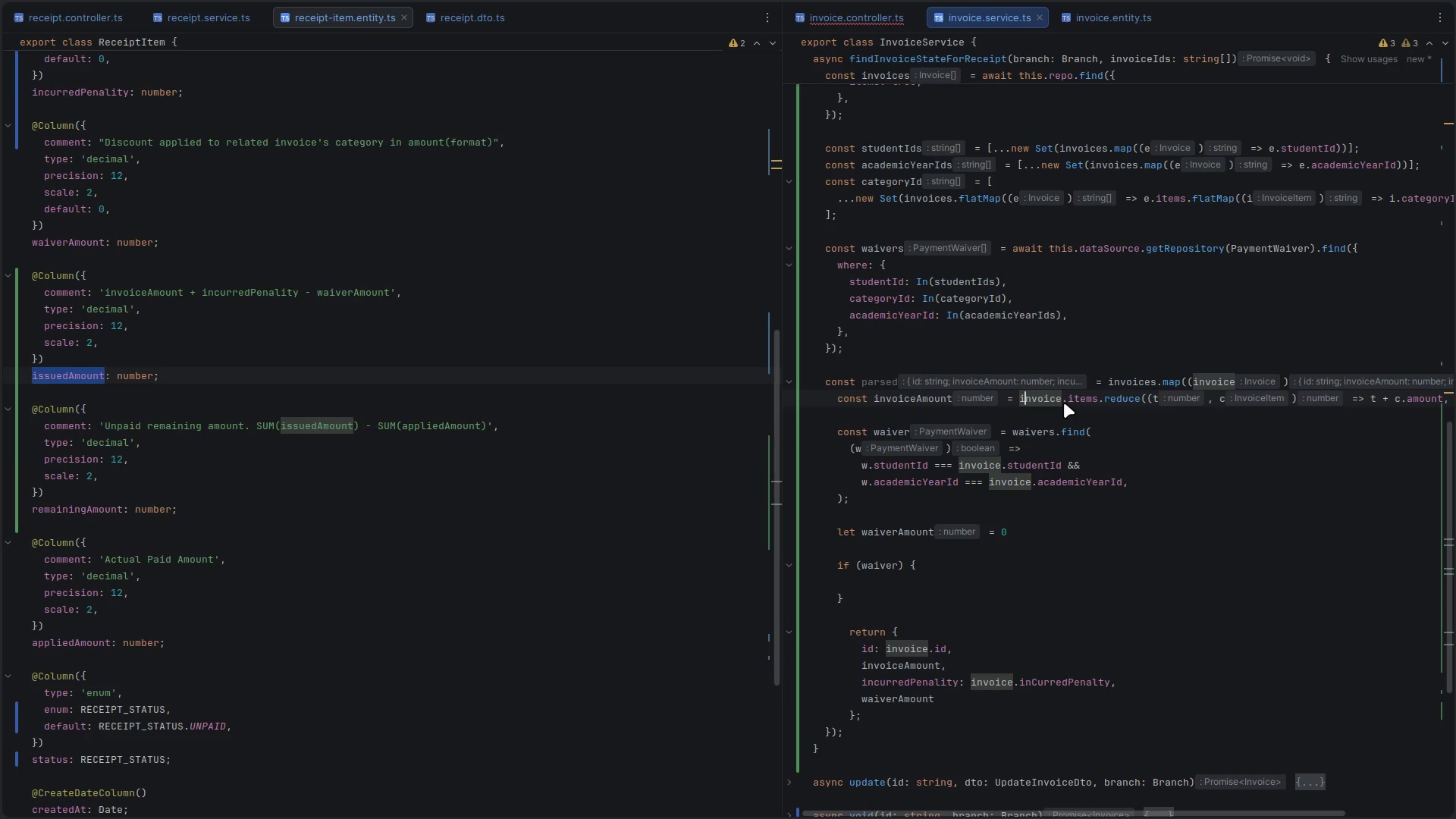 
key(Control+C)
 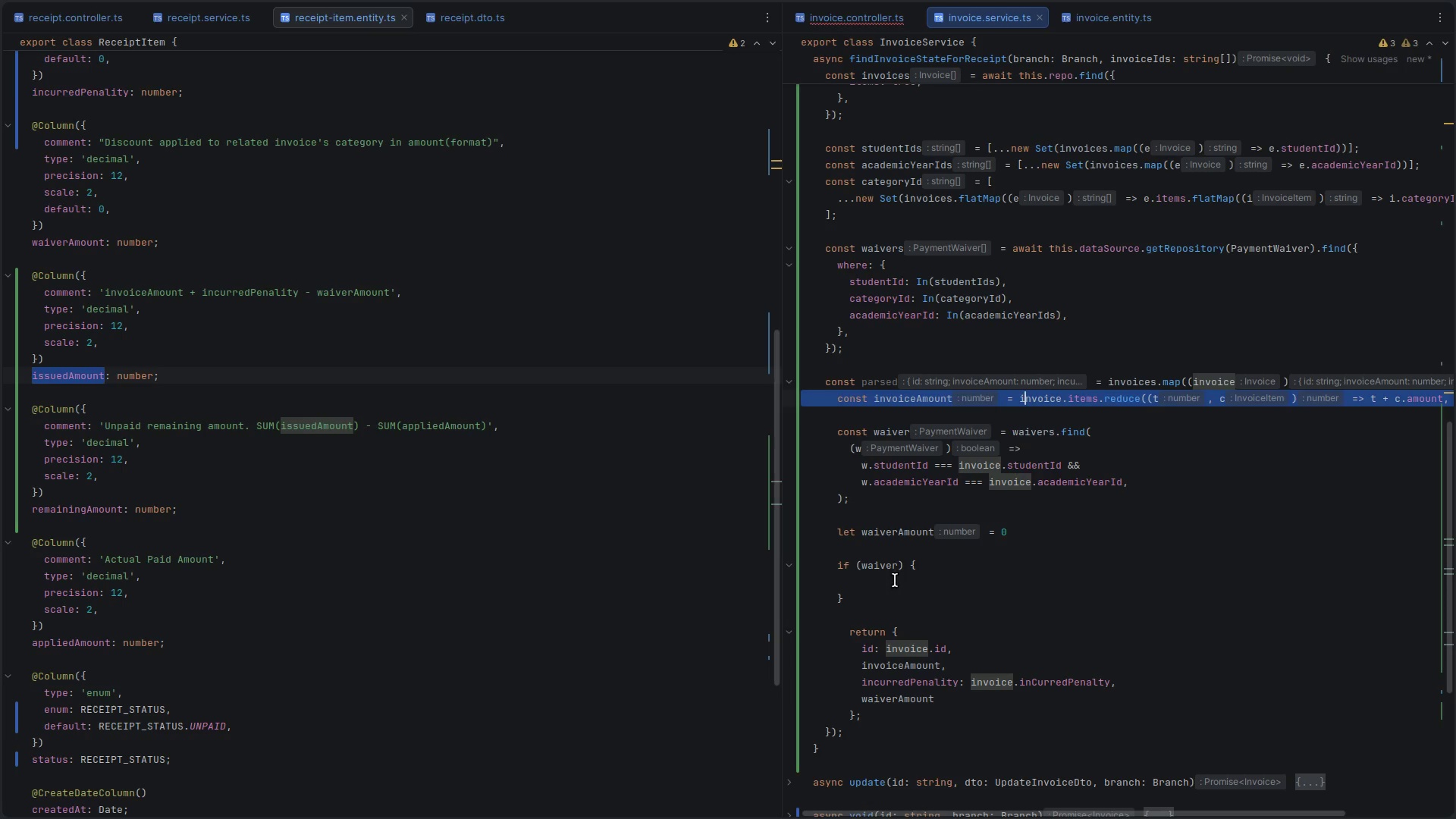 
left_click([882, 586])
 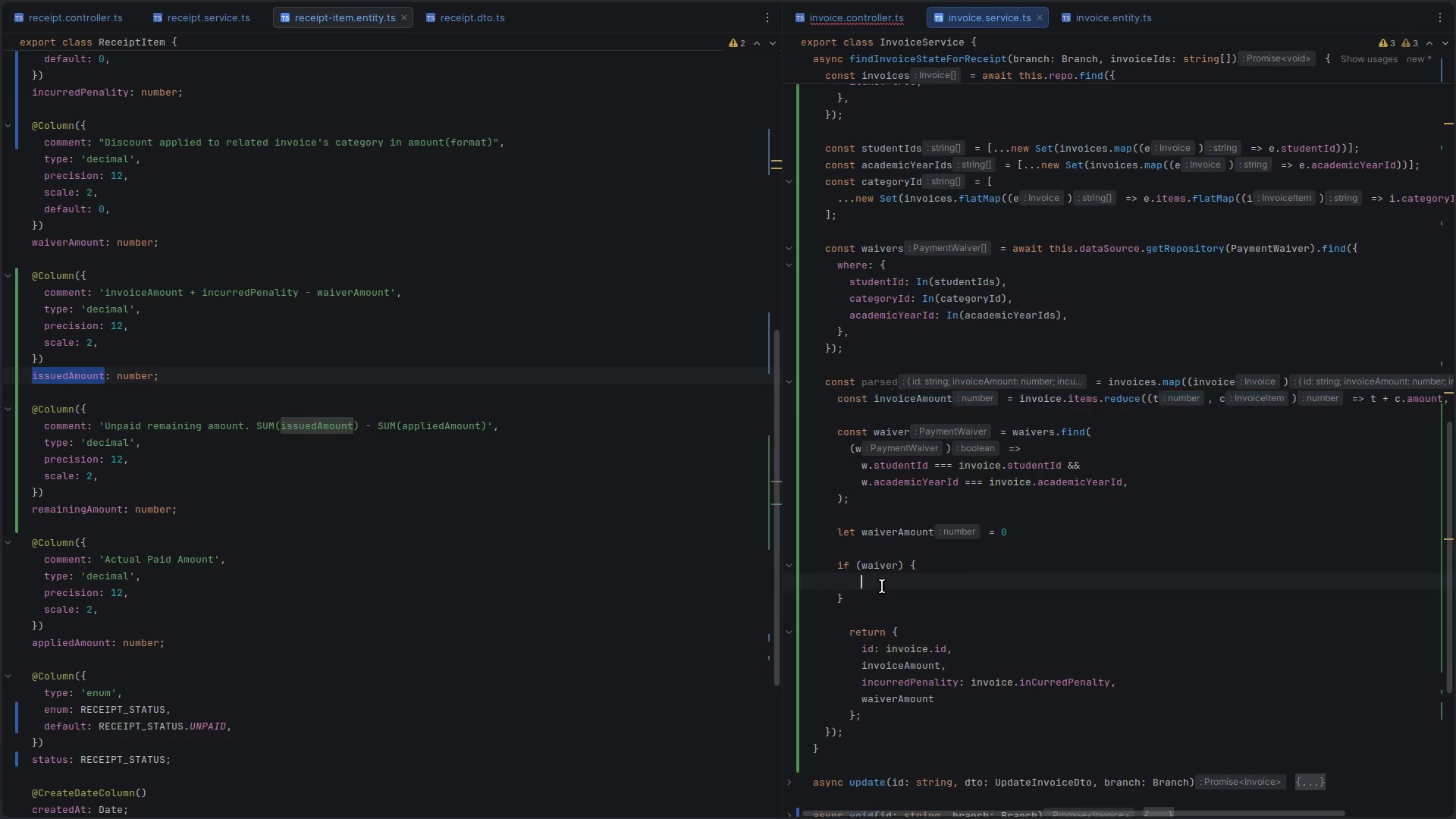 
key(Control+V)
 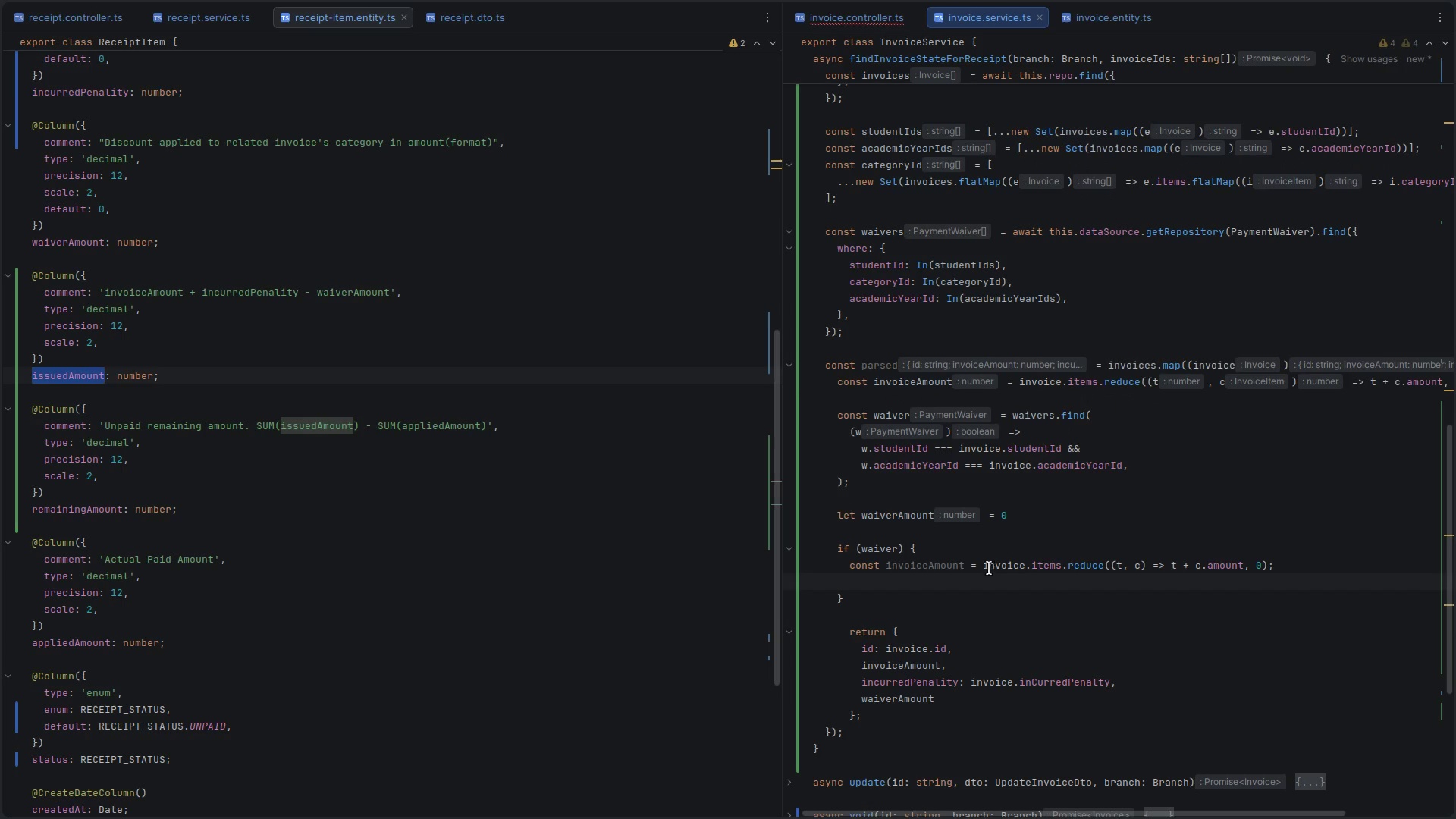 
left_click_drag(start_coordinate=[986, 566], to_coordinate=[1240, 560])
 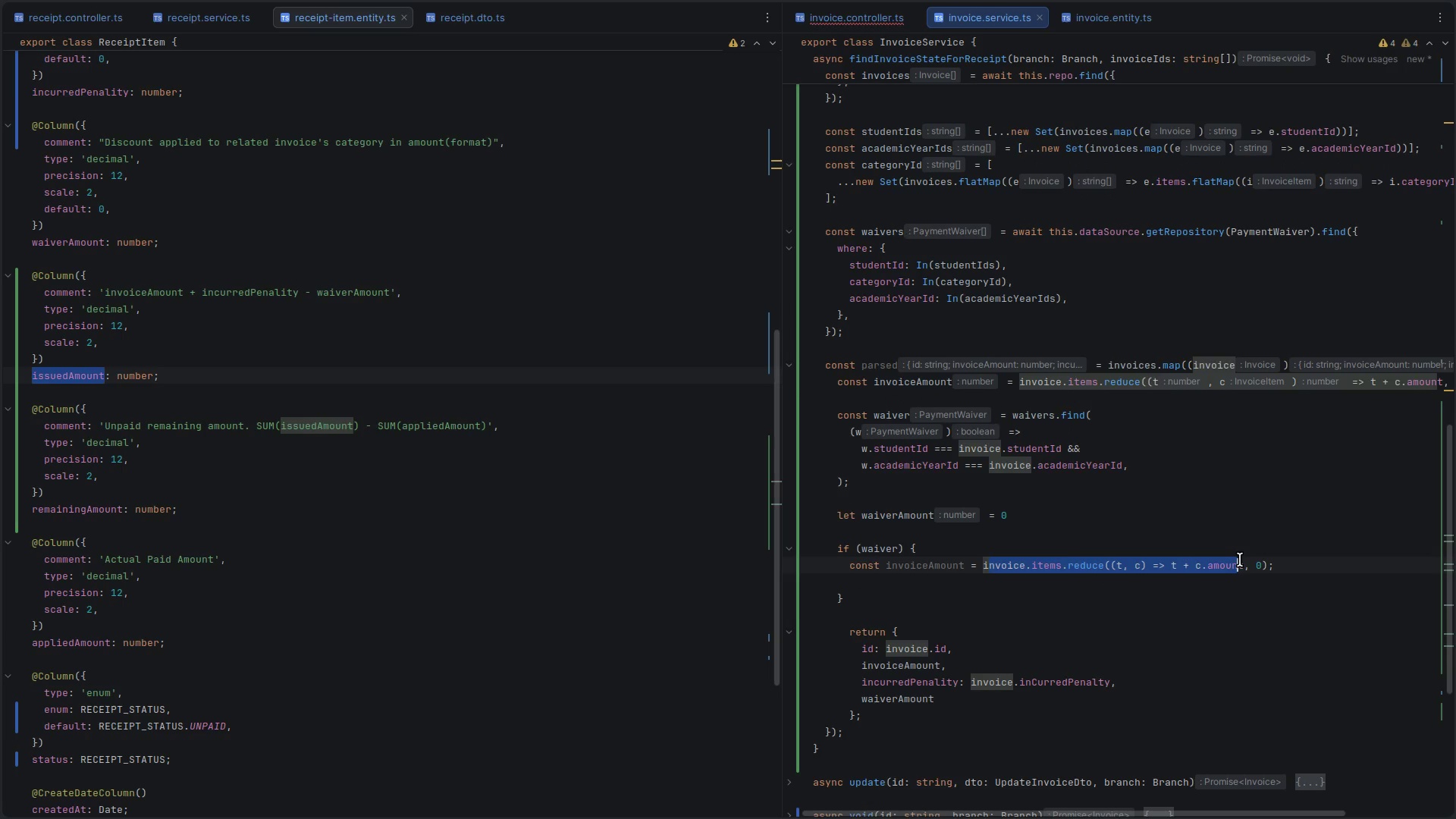 
hold_key(key=ShiftRight, duration=1.72)